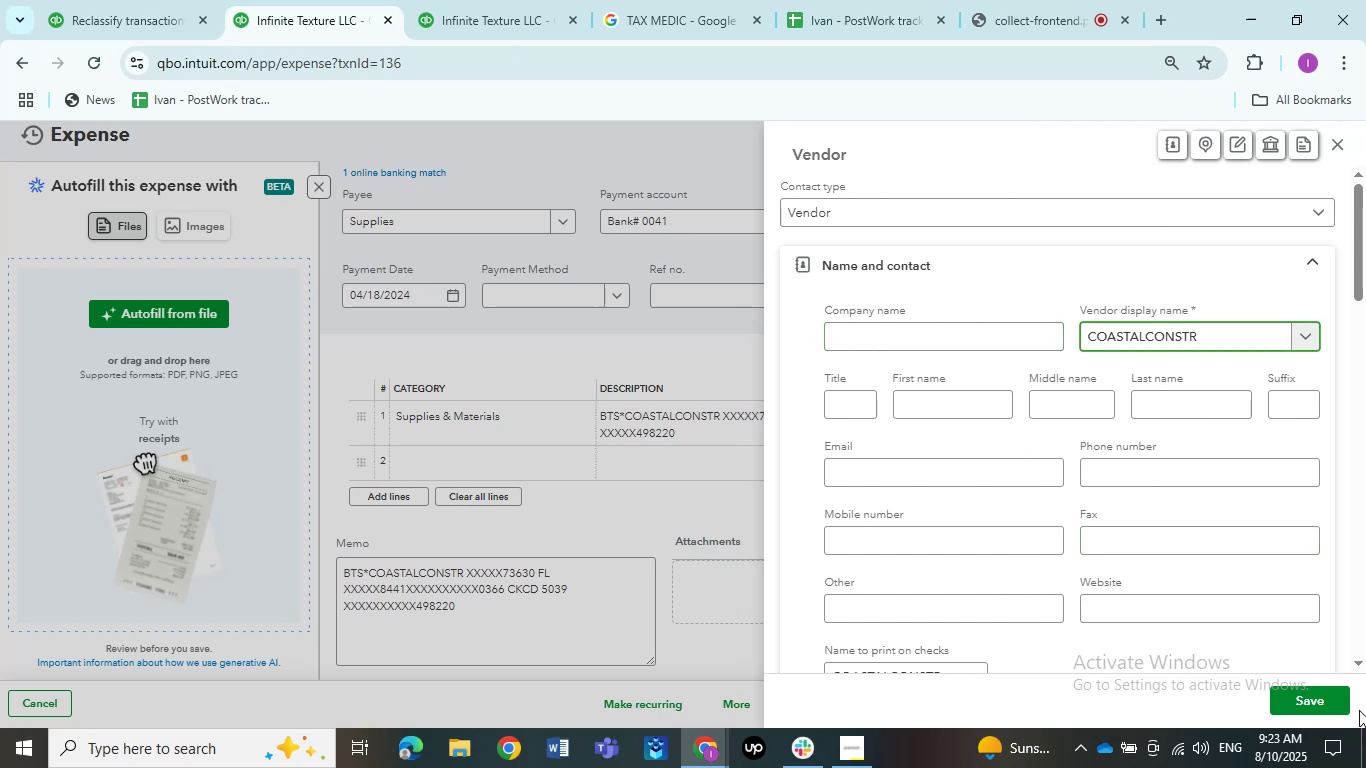 
left_click([1334, 701])
 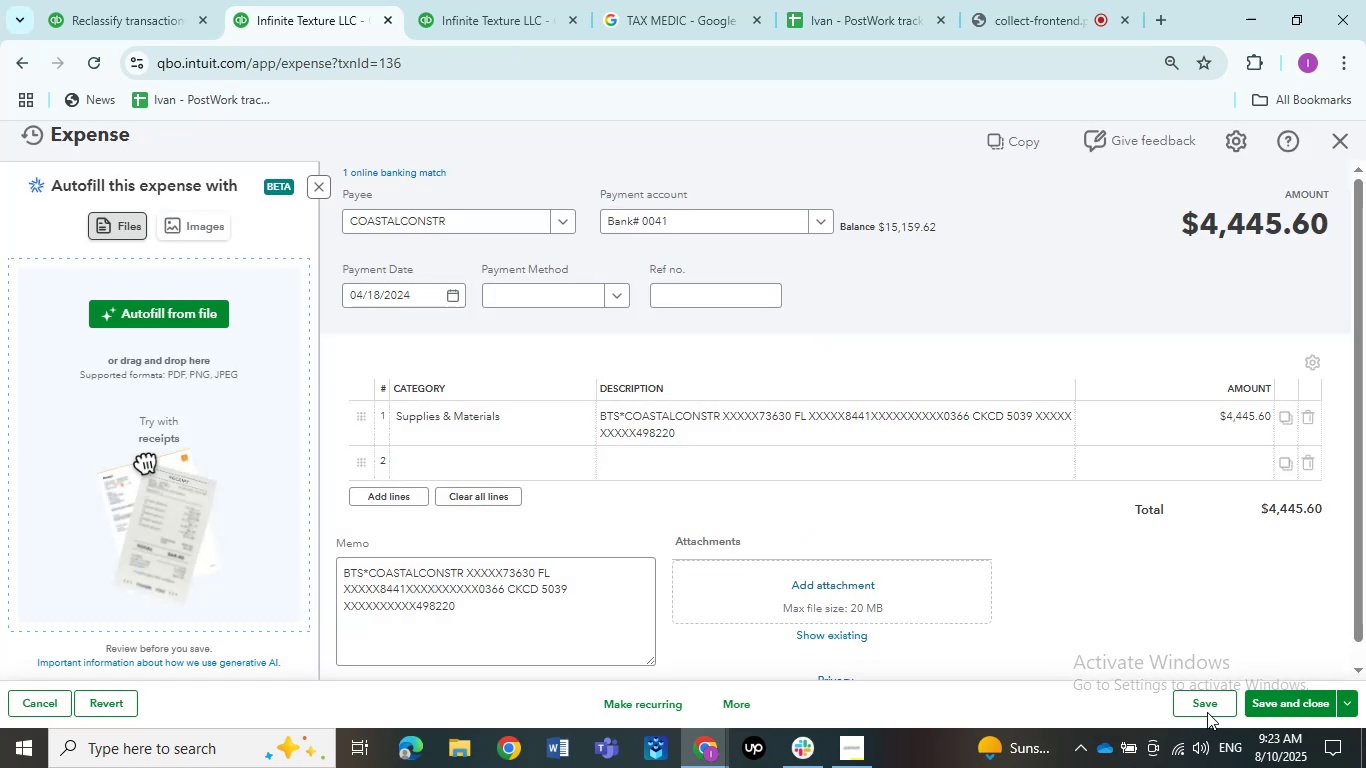 
left_click([1204, 708])
 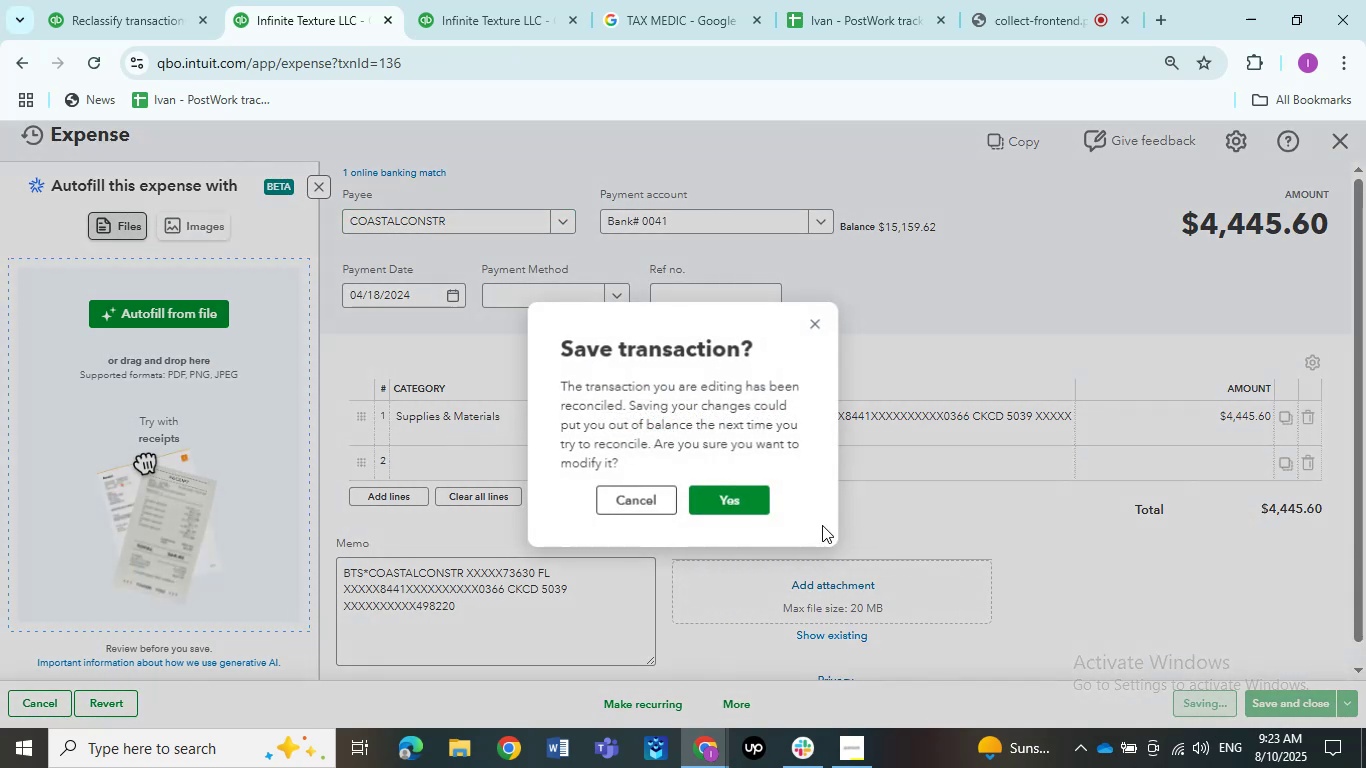 
left_click([723, 508])
 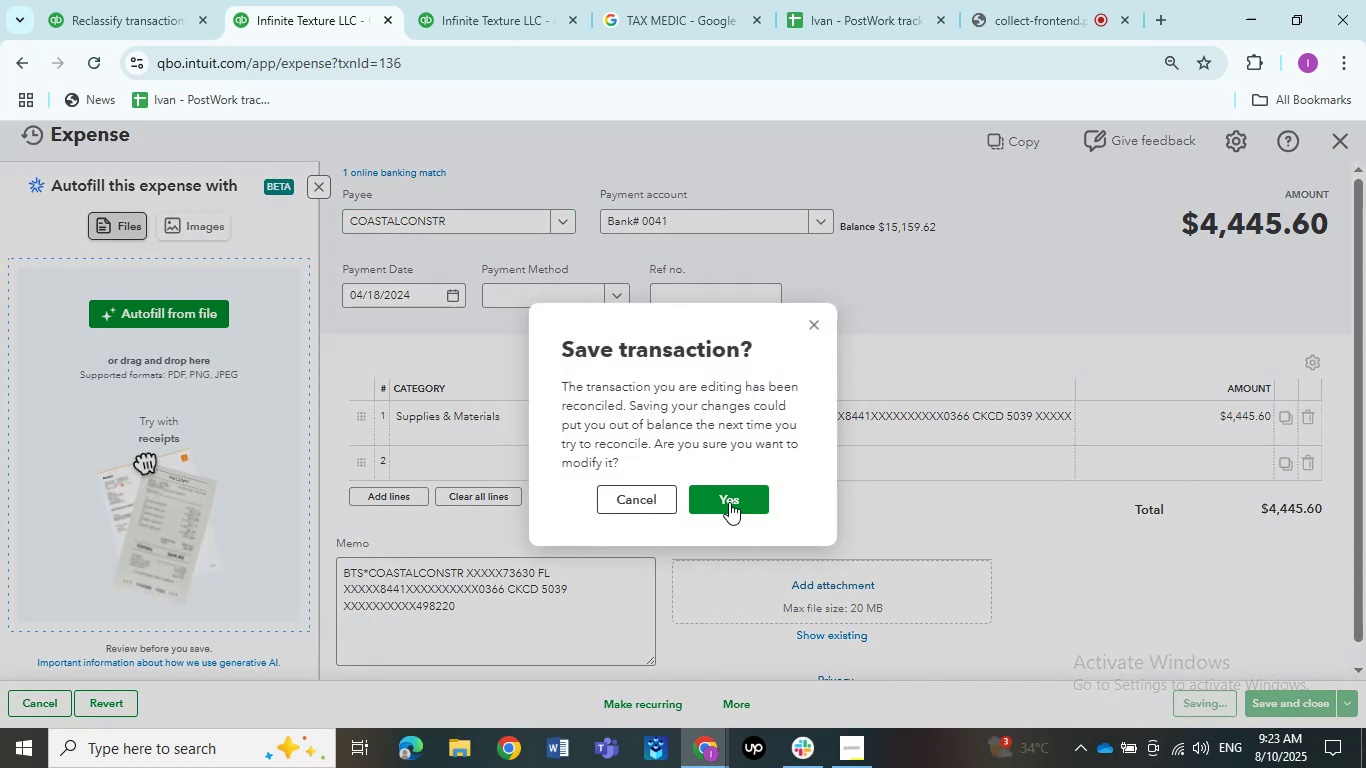 
left_click([730, 500])
 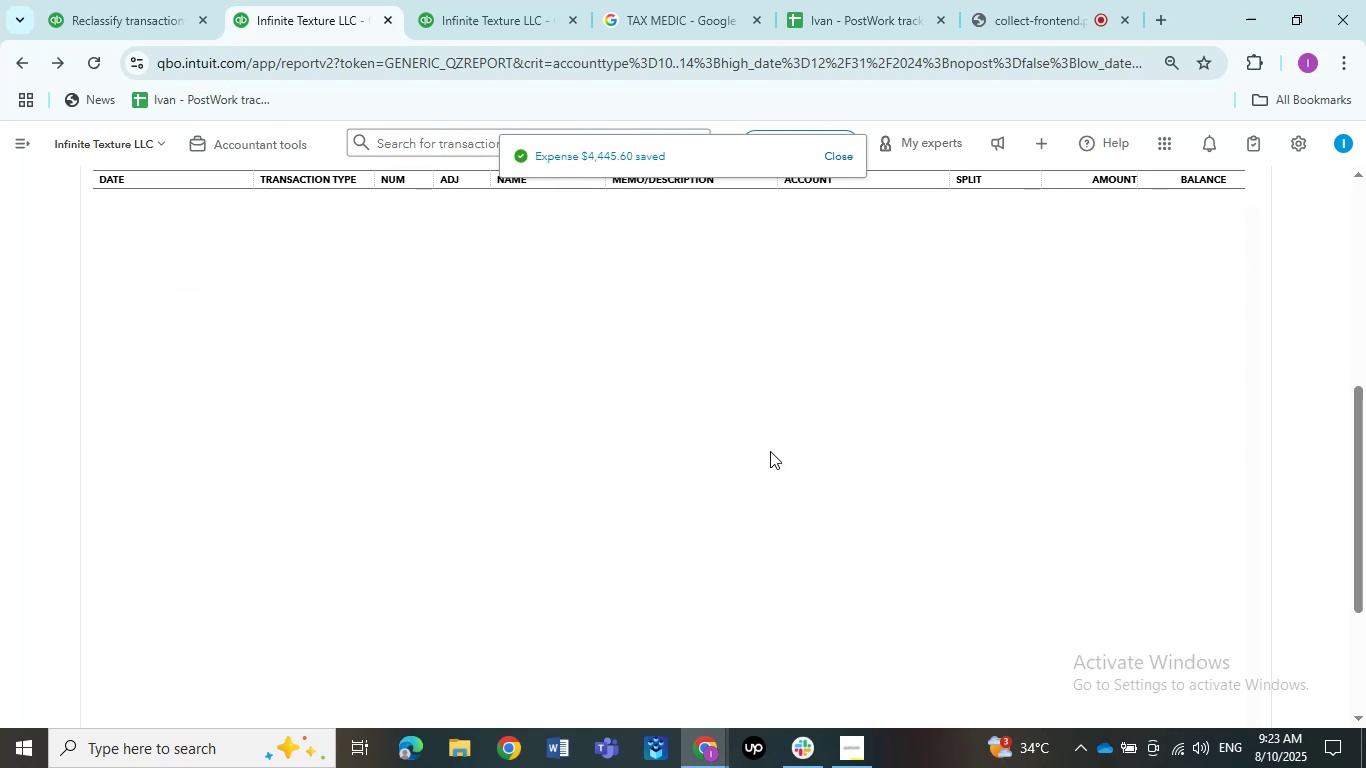 
wait(9.94)
 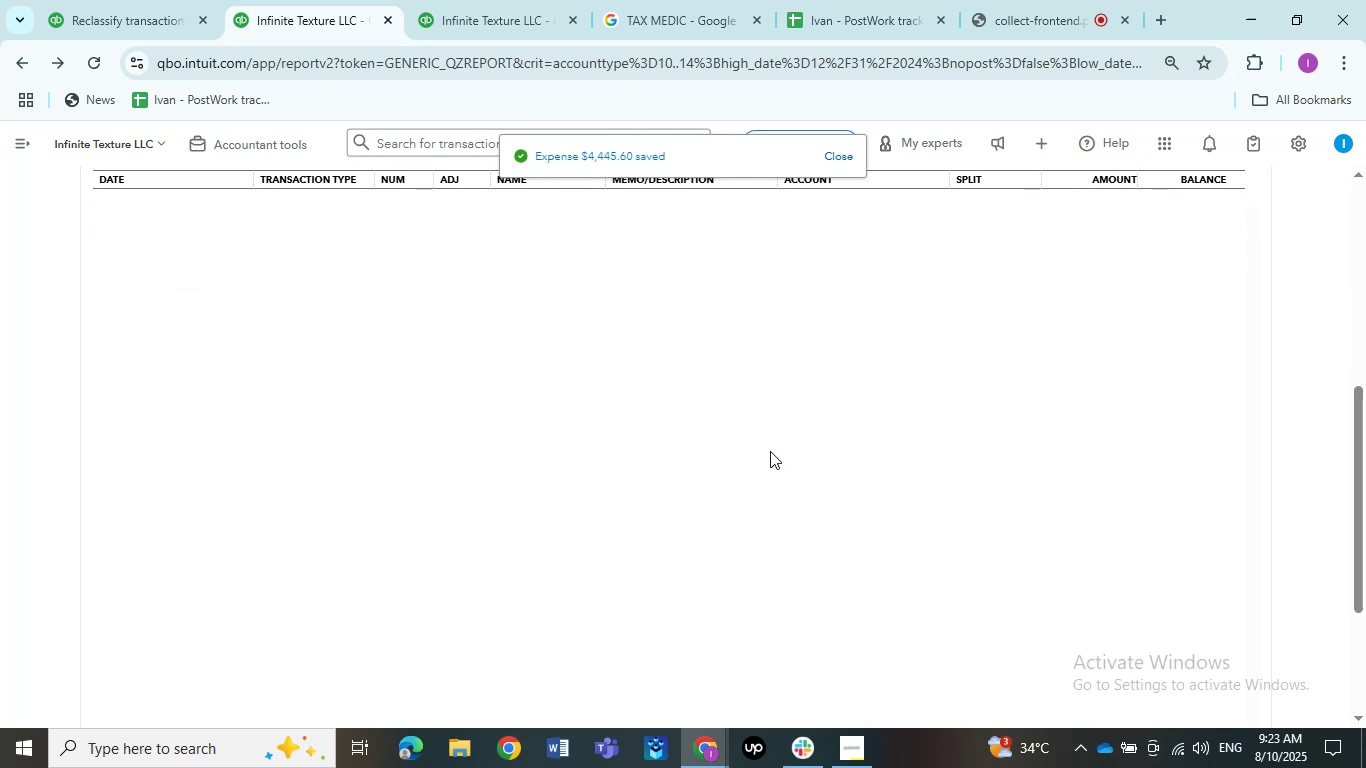 
left_click([669, 463])
 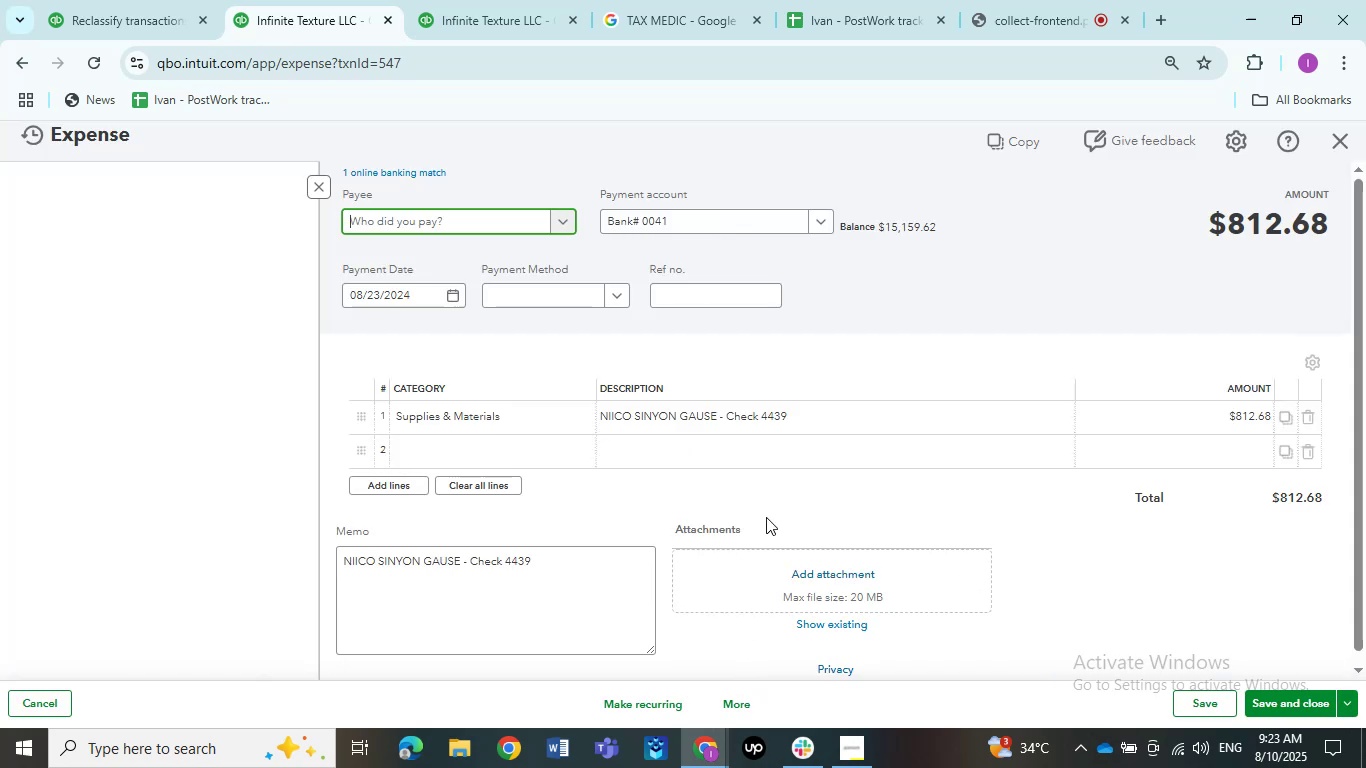 
wait(5.29)
 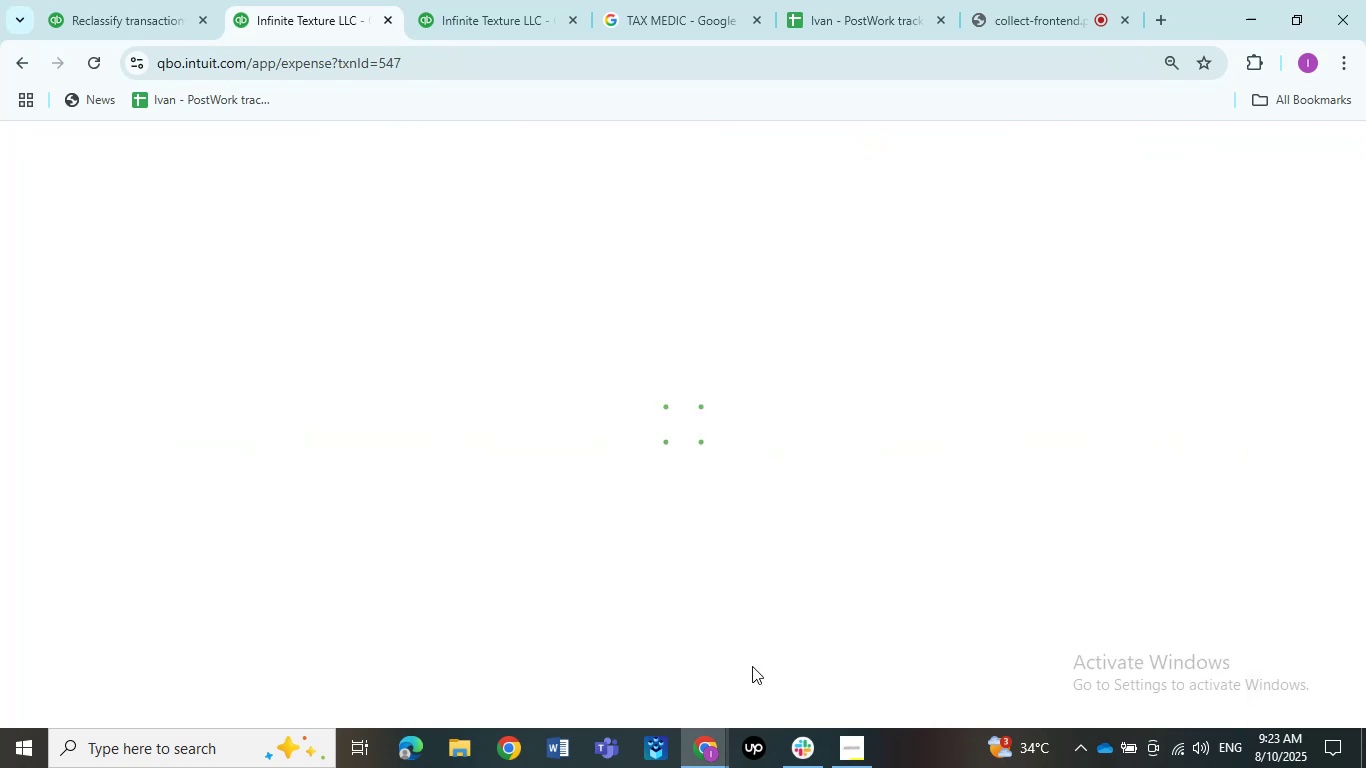 
left_click([693, 422])
 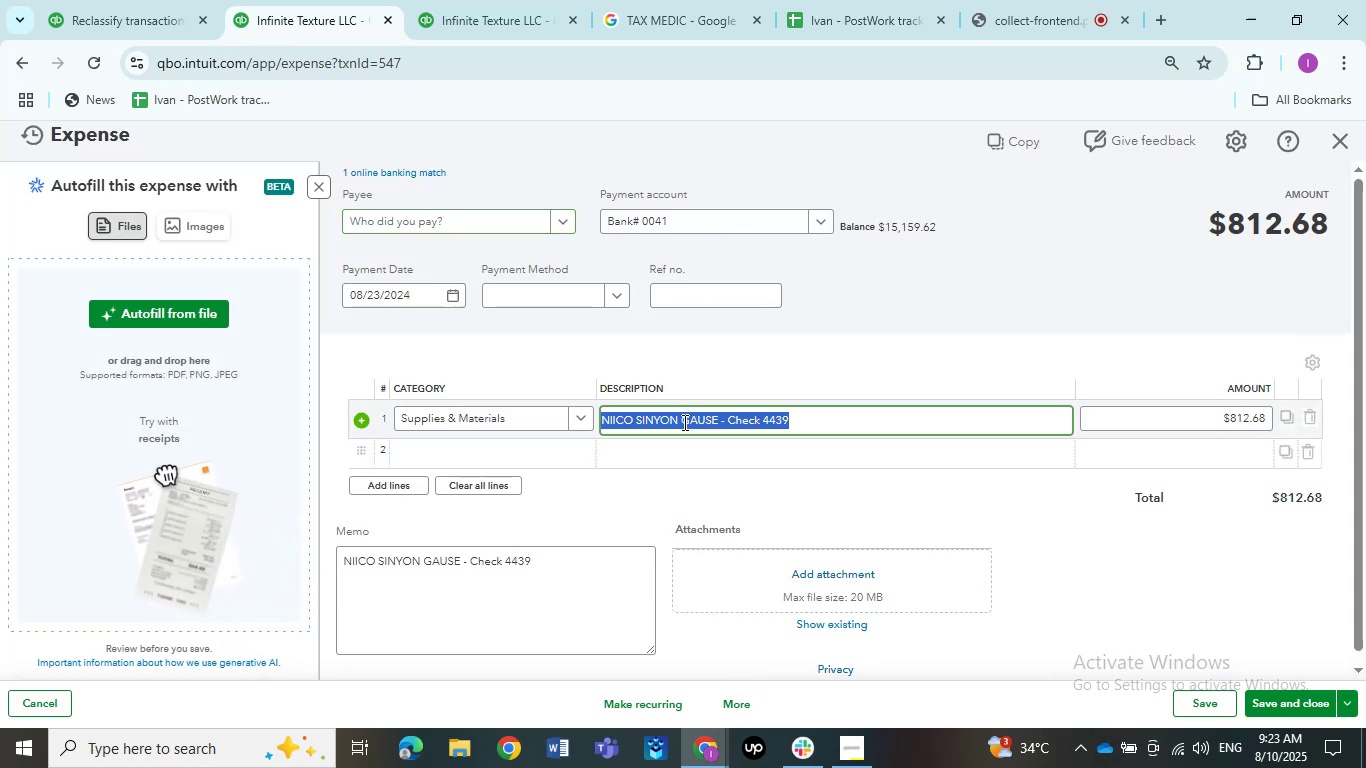 
left_click([683, 422])
 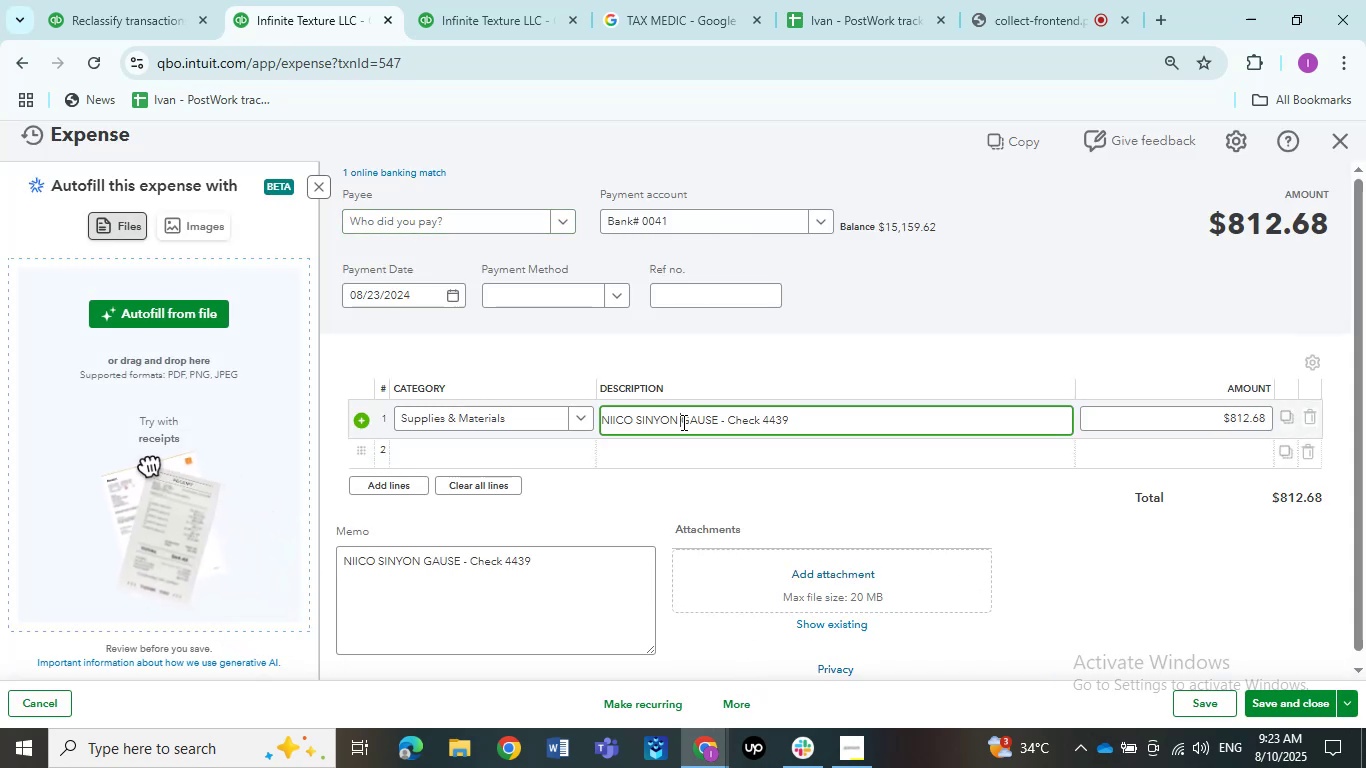 
left_click_drag(start_coordinate=[679, 421], to_coordinate=[578, 420])
 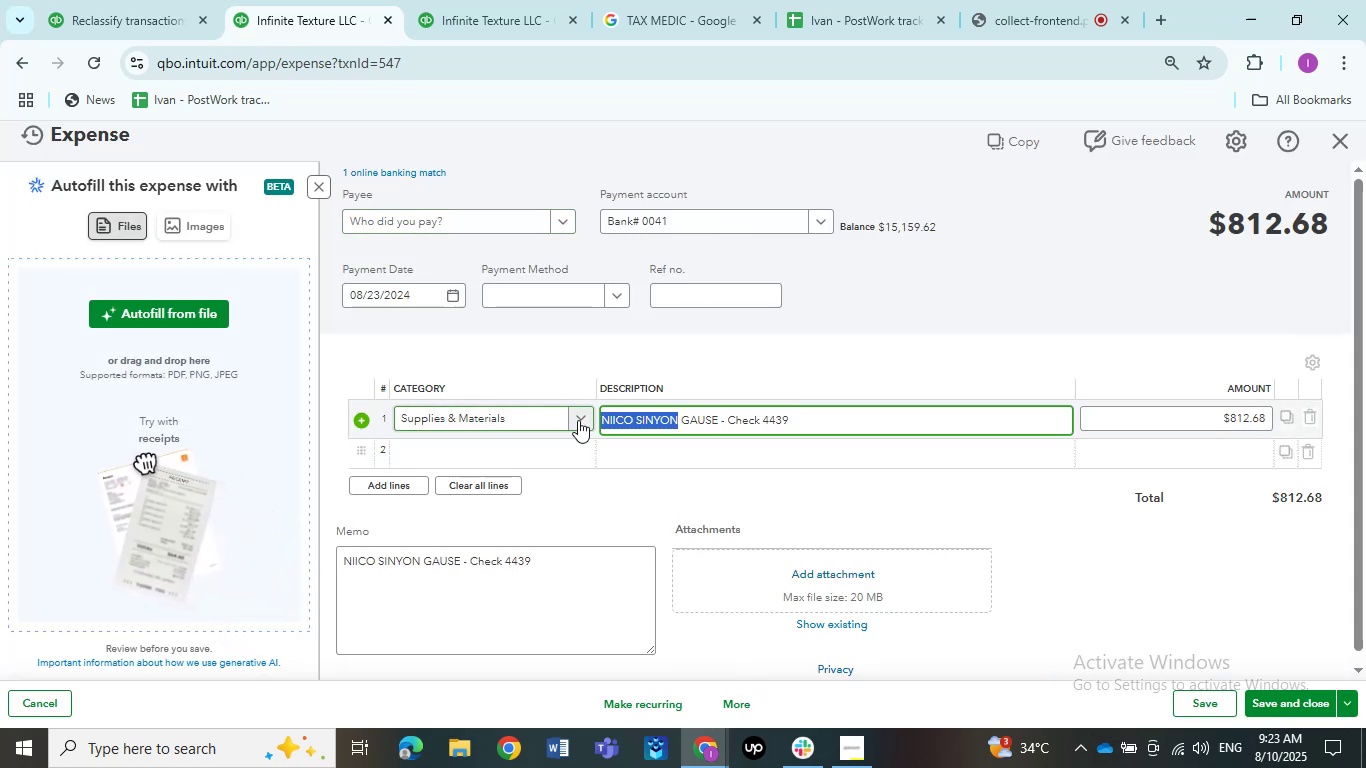 
key(Control+C)
 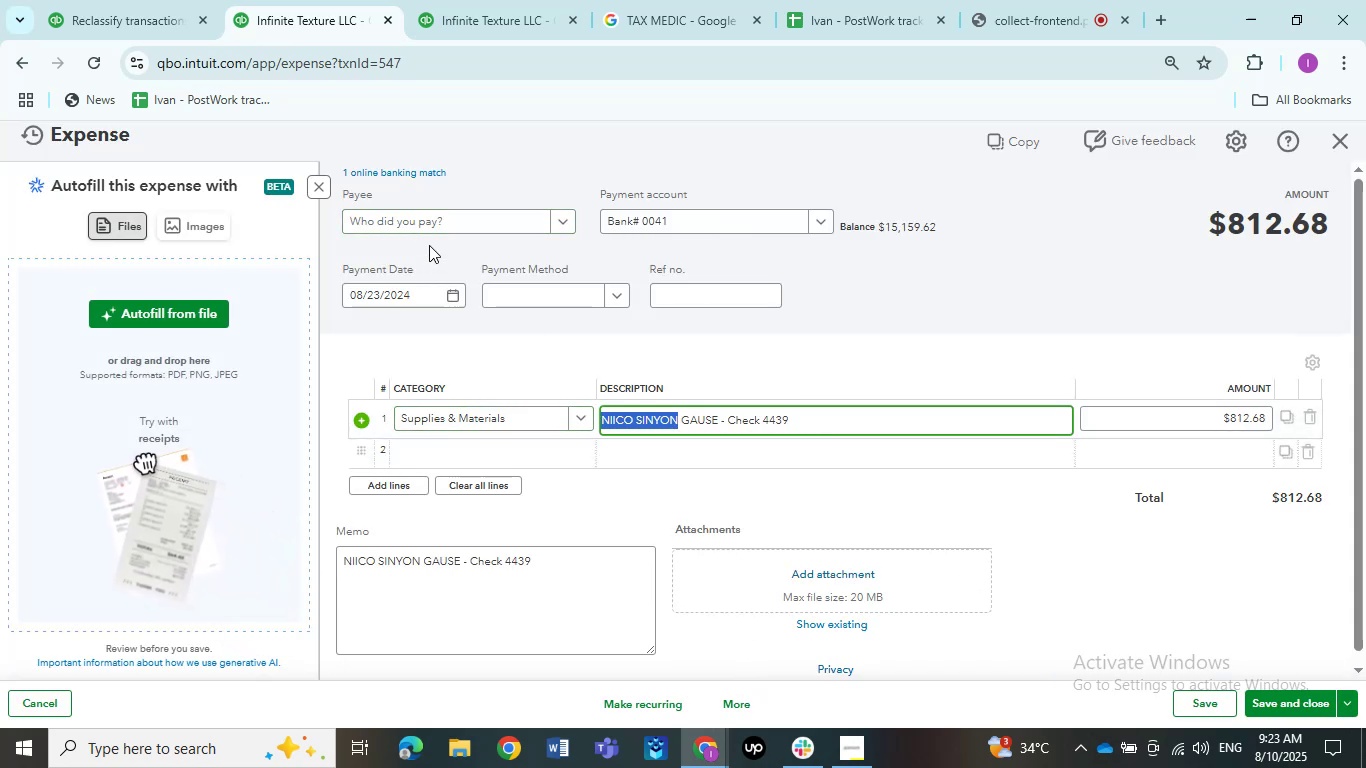 
left_click([423, 227])
 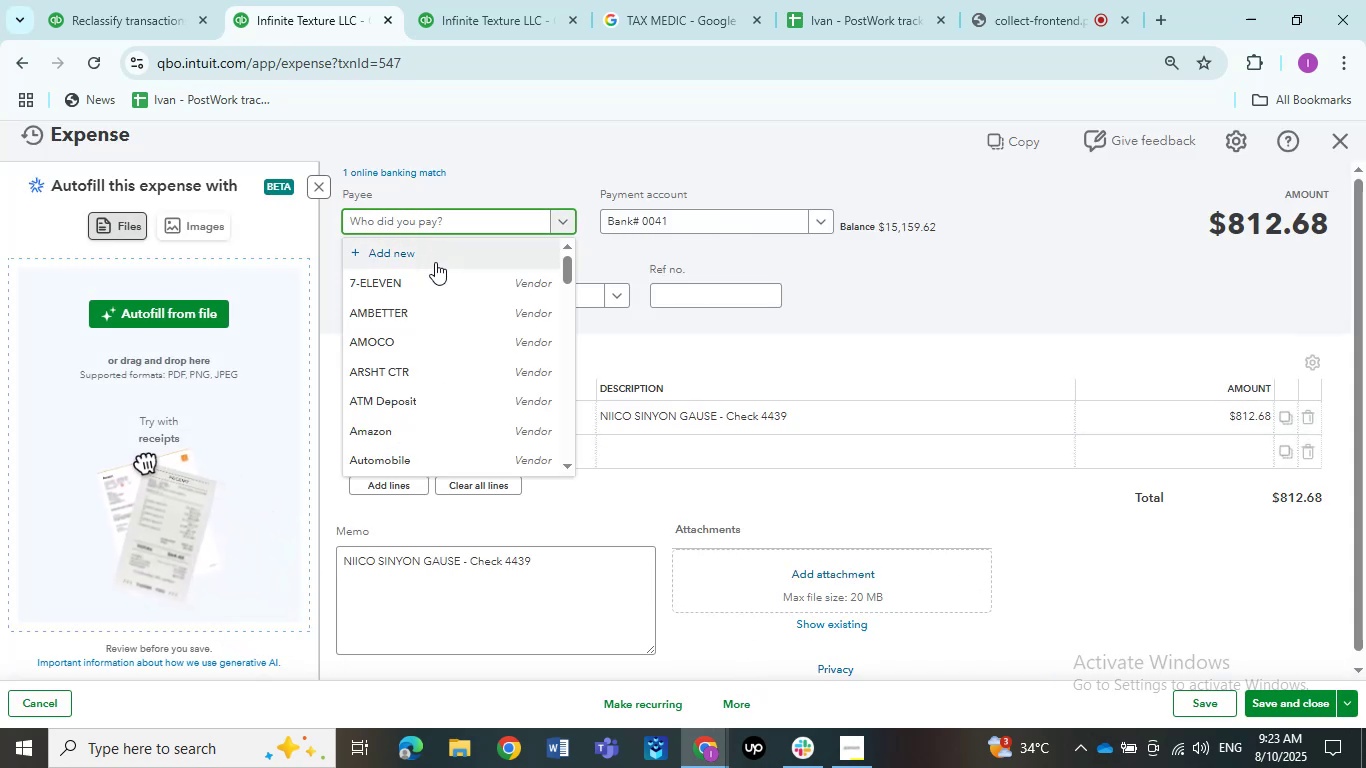 
scroll: coordinate [435, 262], scroll_direction: down, amount: 3.0
 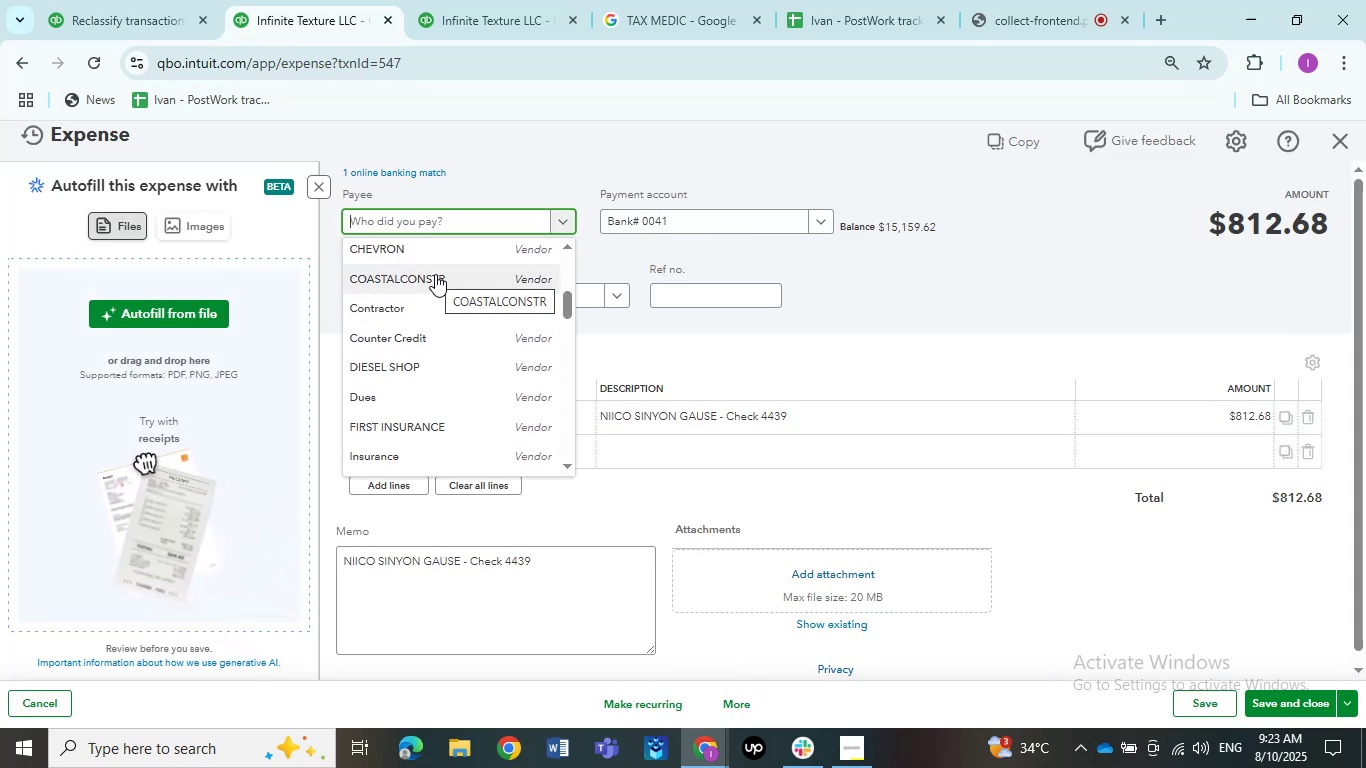 
scroll: coordinate [436, 279], scroll_direction: up, amount: 6.0
 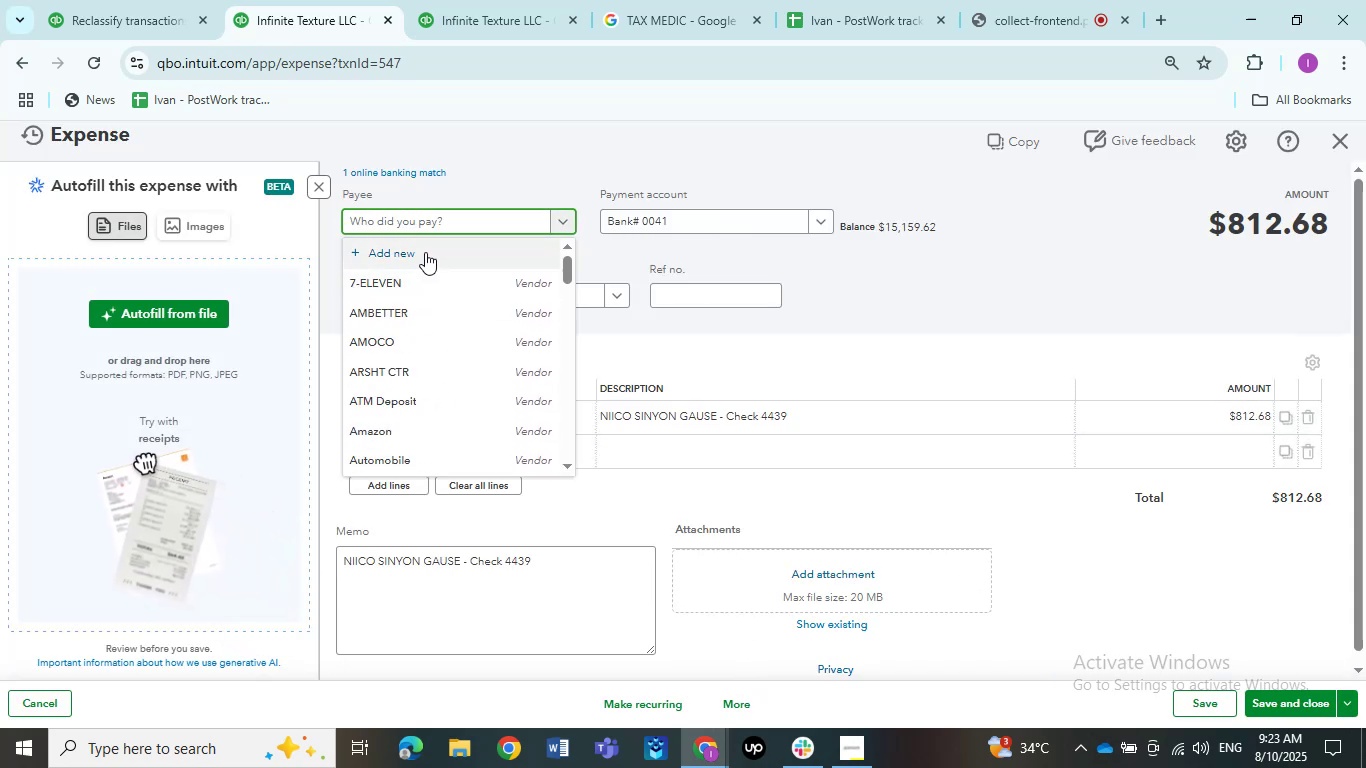 
left_click([424, 251])
 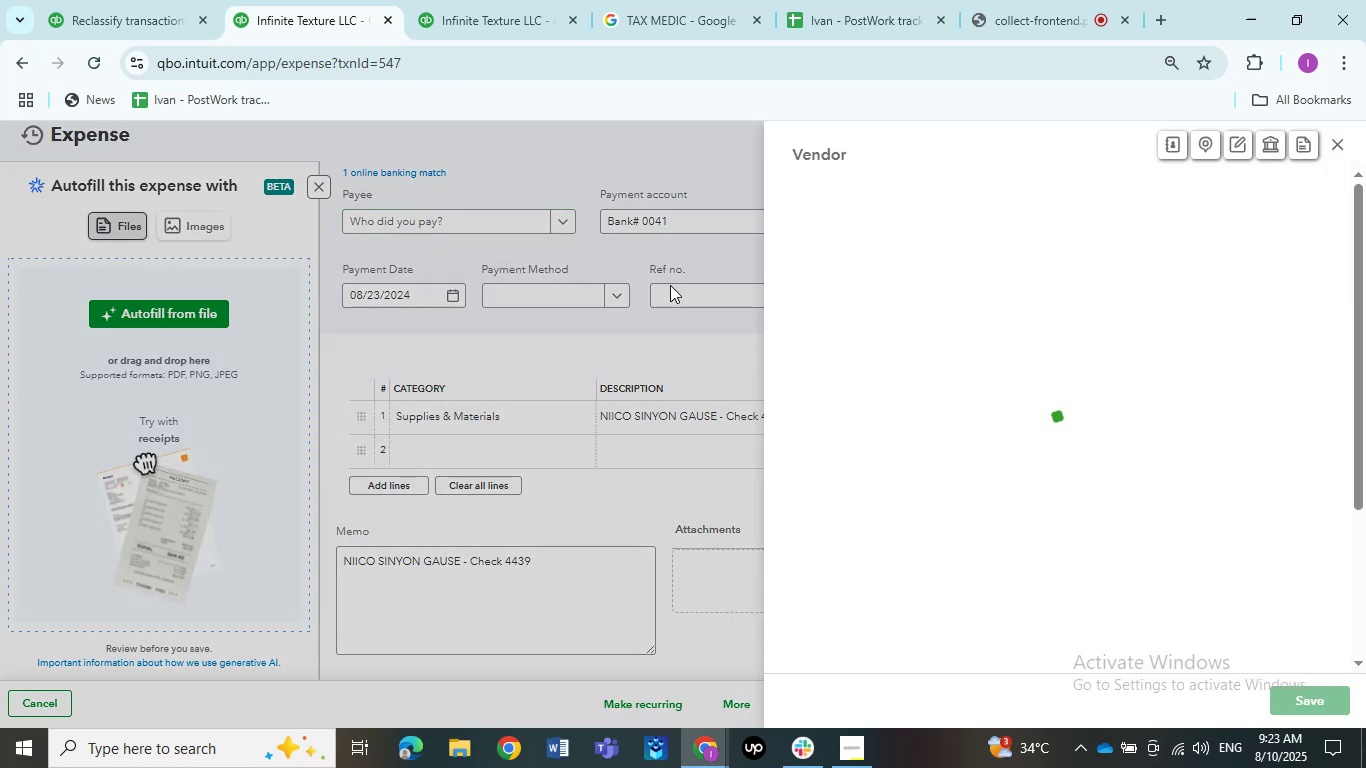 
key(Tab)
 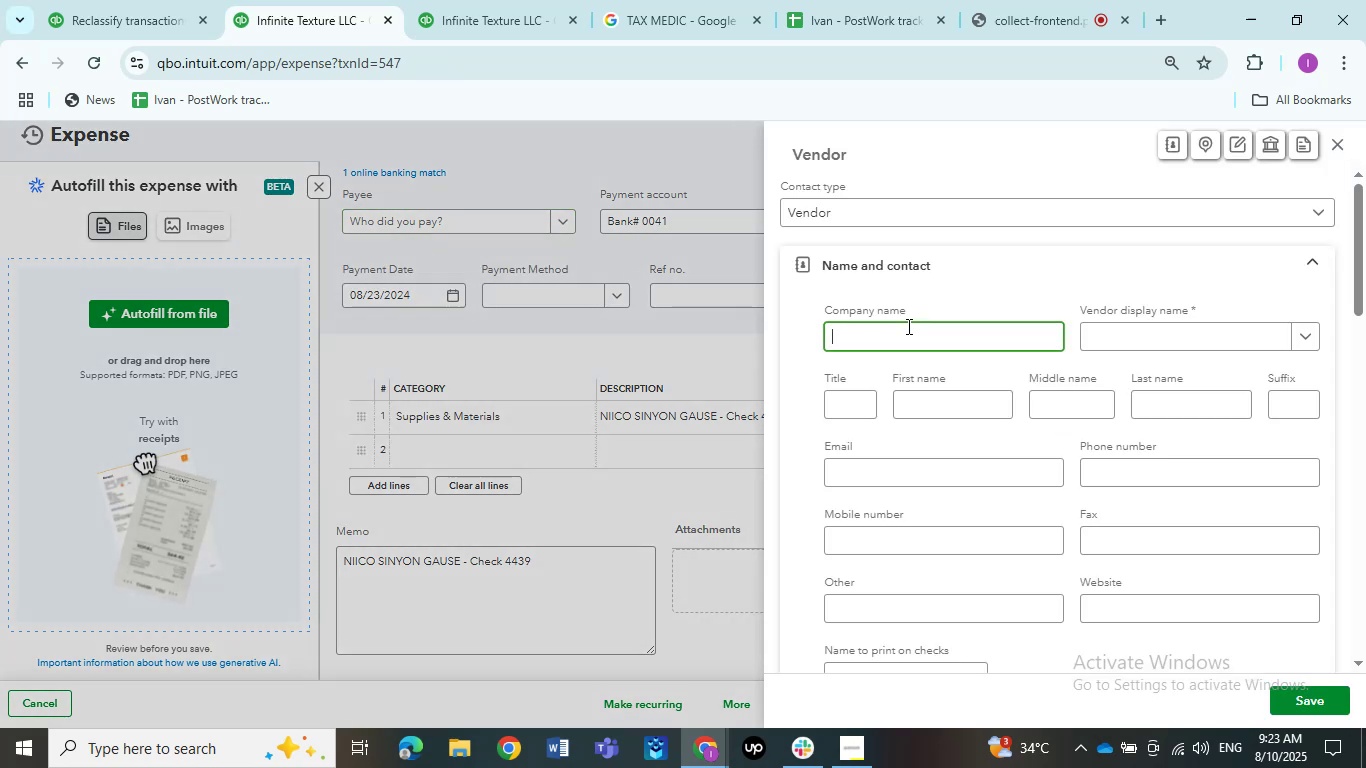 
key(Control+ControlLeft)
 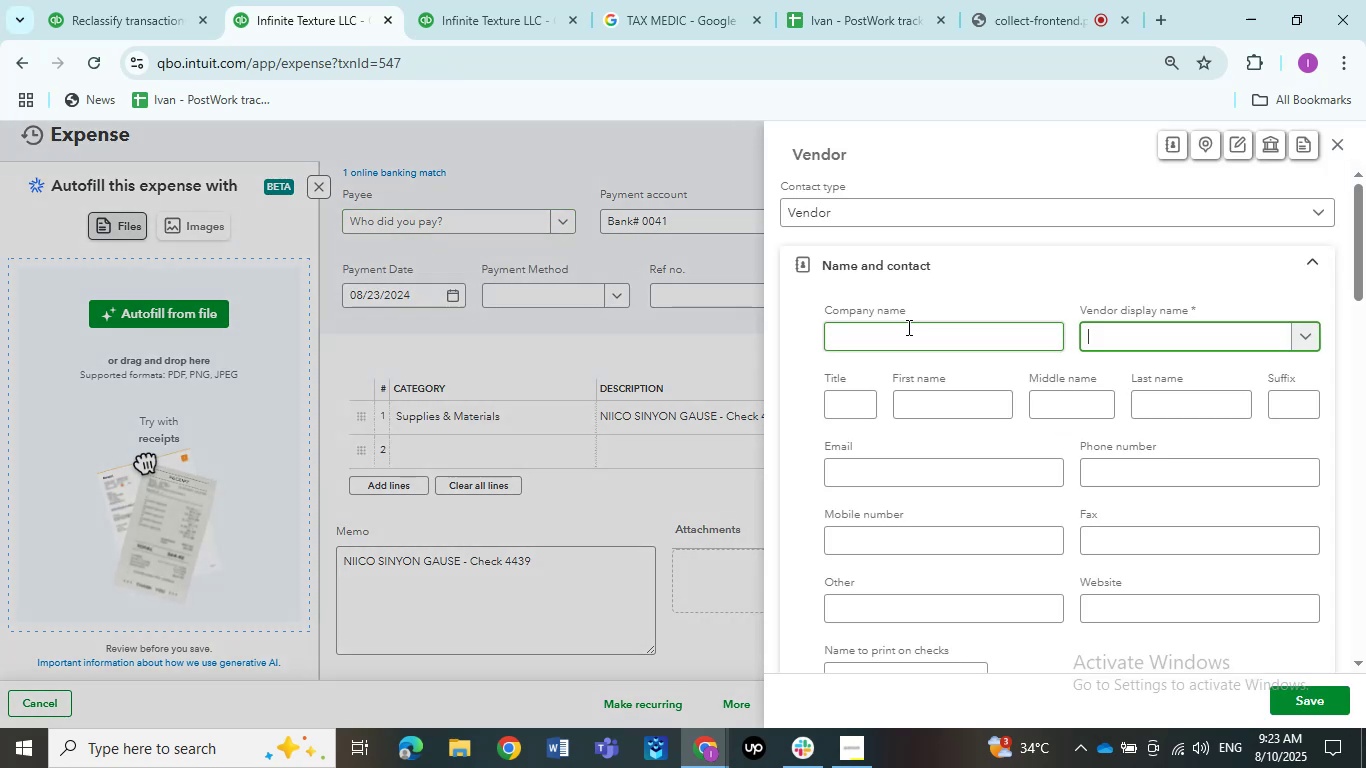 
key(Control+V)
 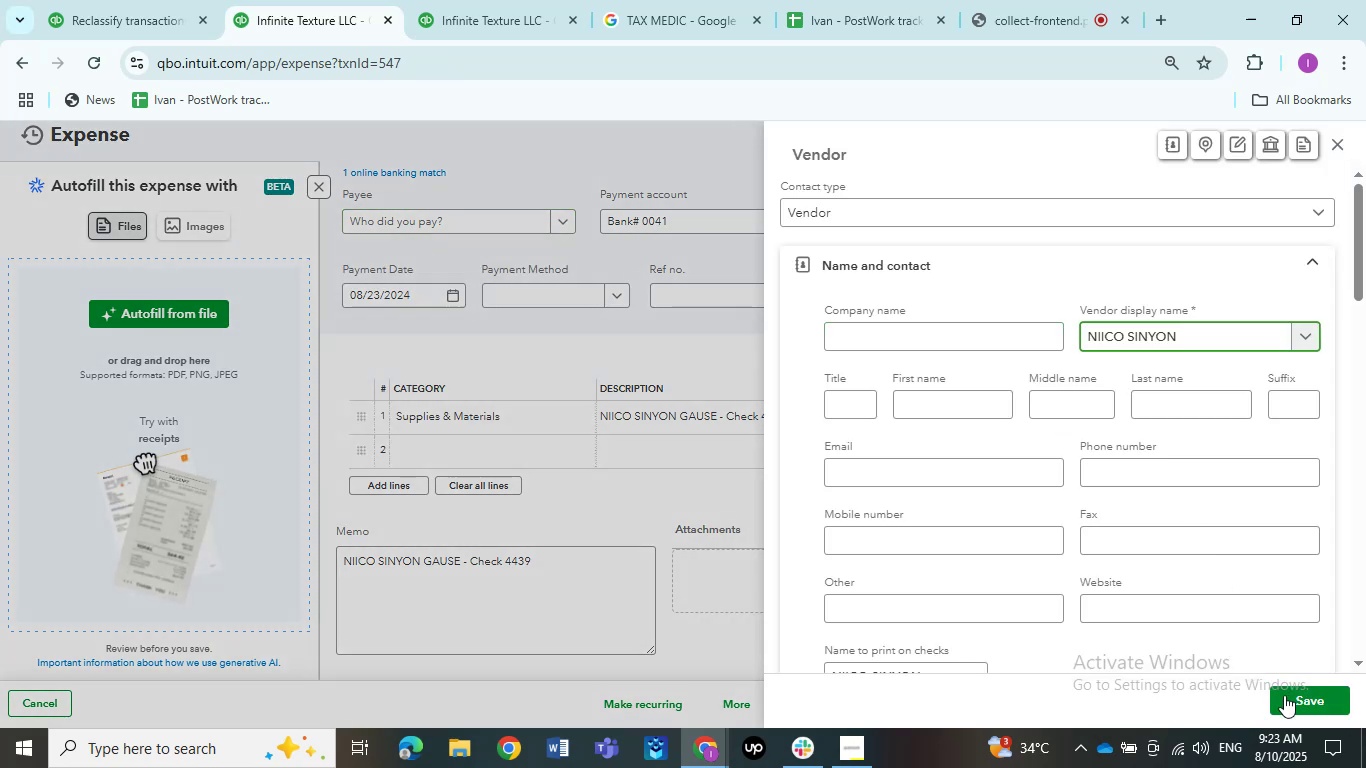 
left_click([1284, 696])
 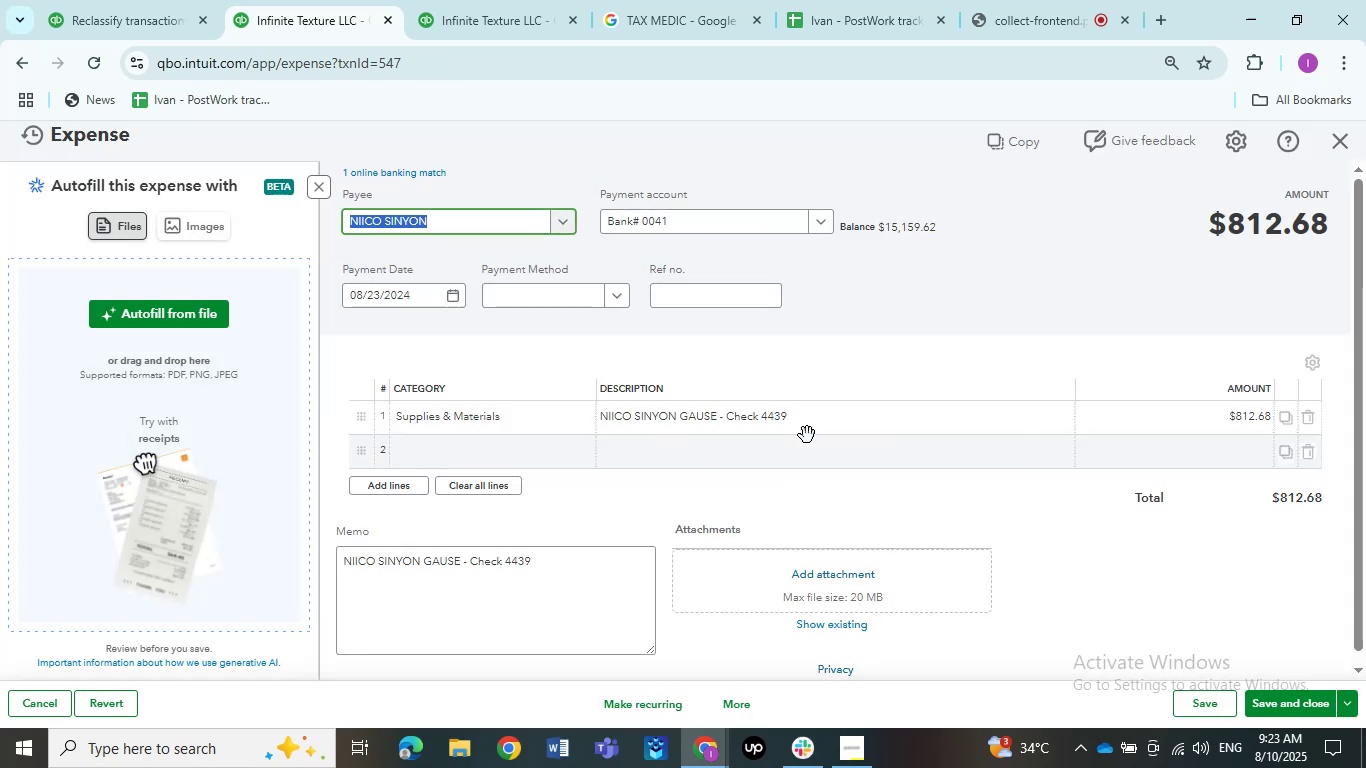 
left_click([980, 6])
 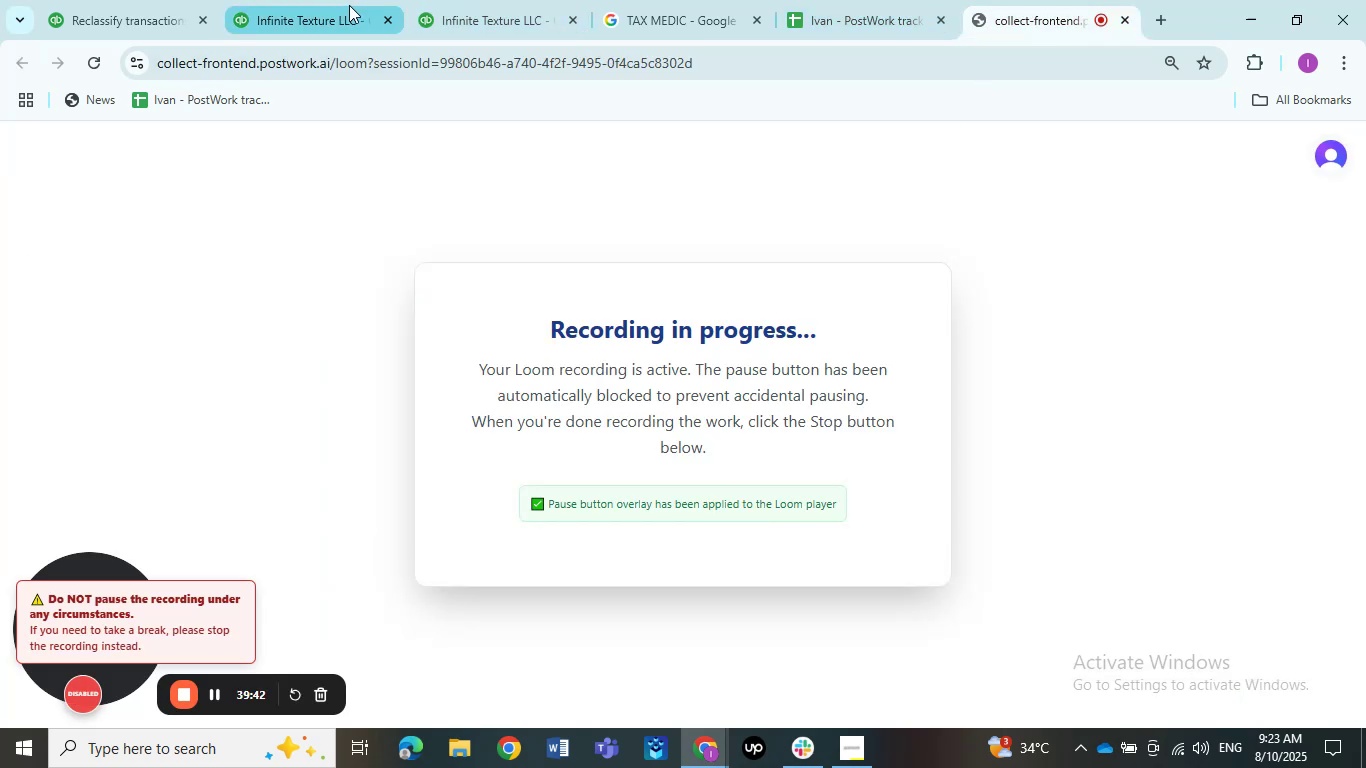 
left_click([349, 5])
 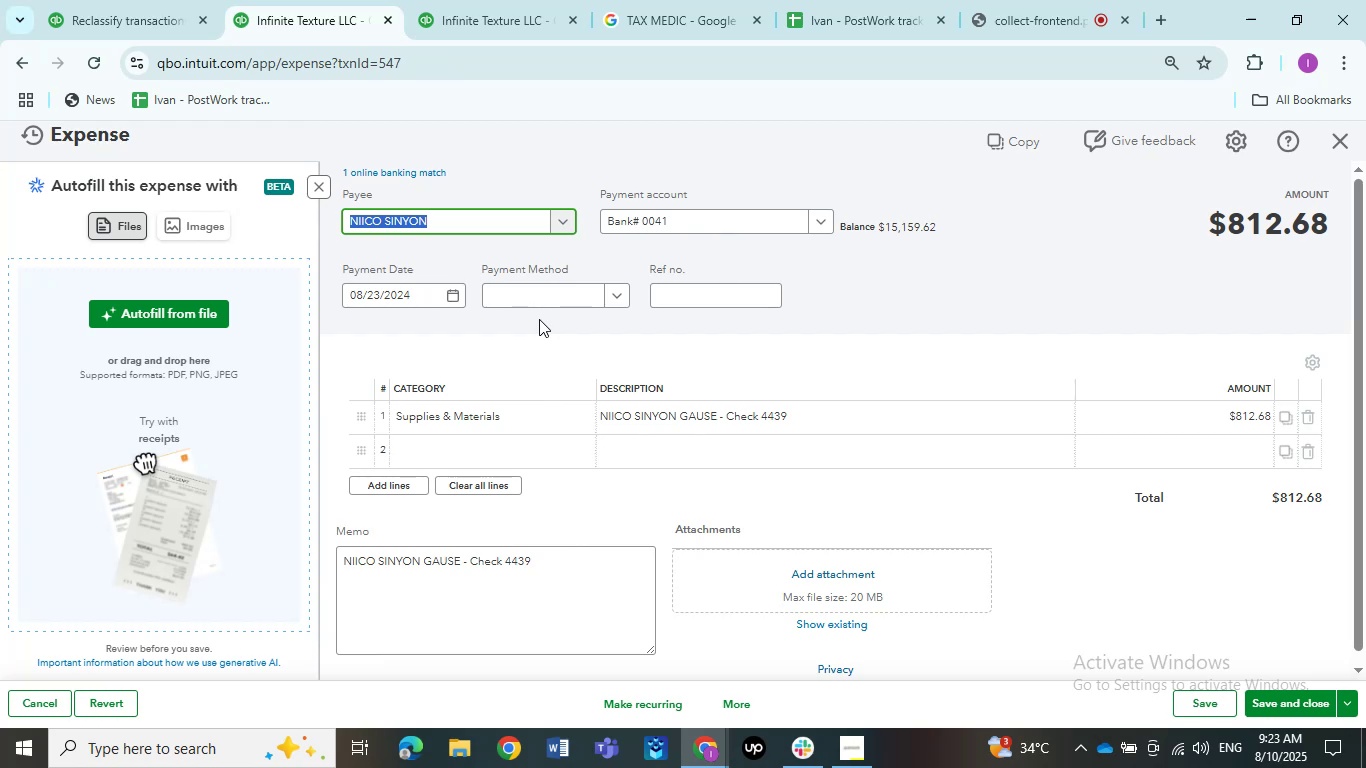 
wait(11.9)
 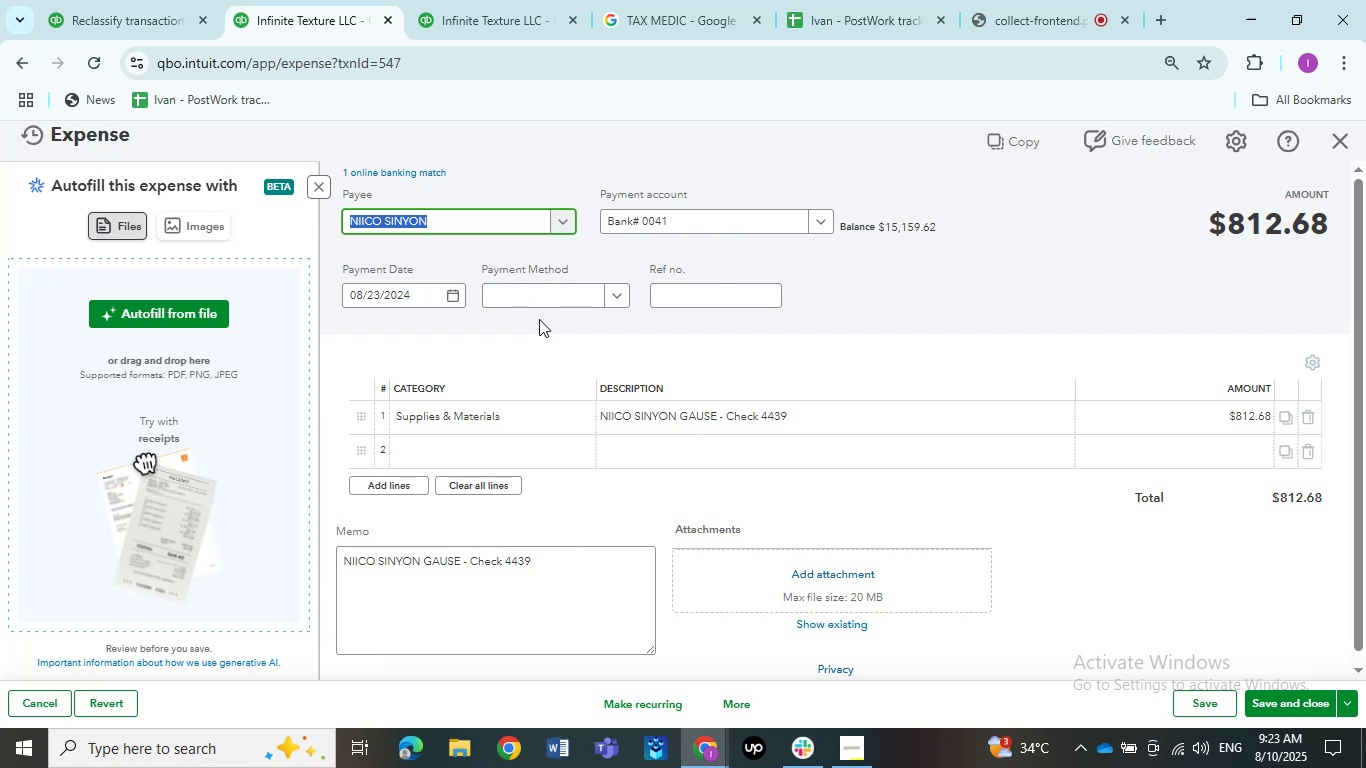 
left_click([919, 286])
 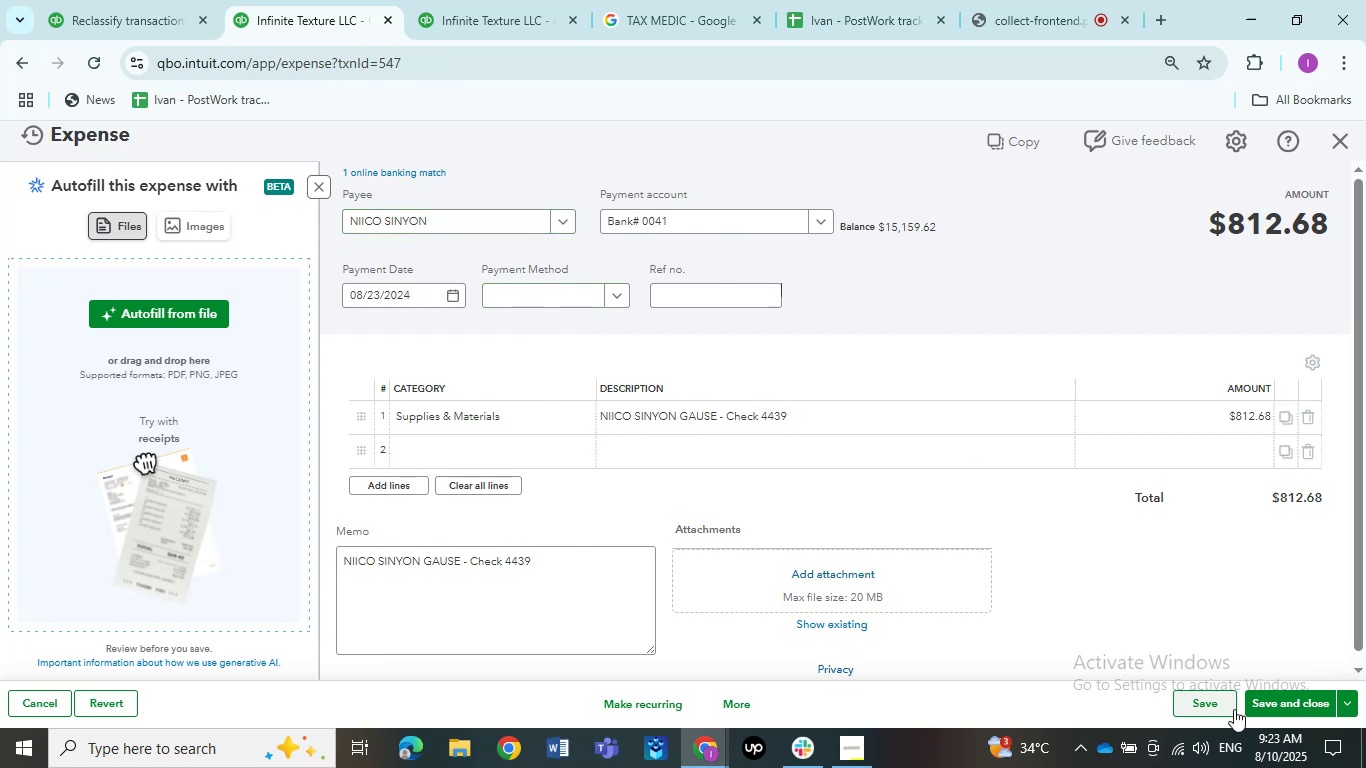 
left_click([1226, 700])
 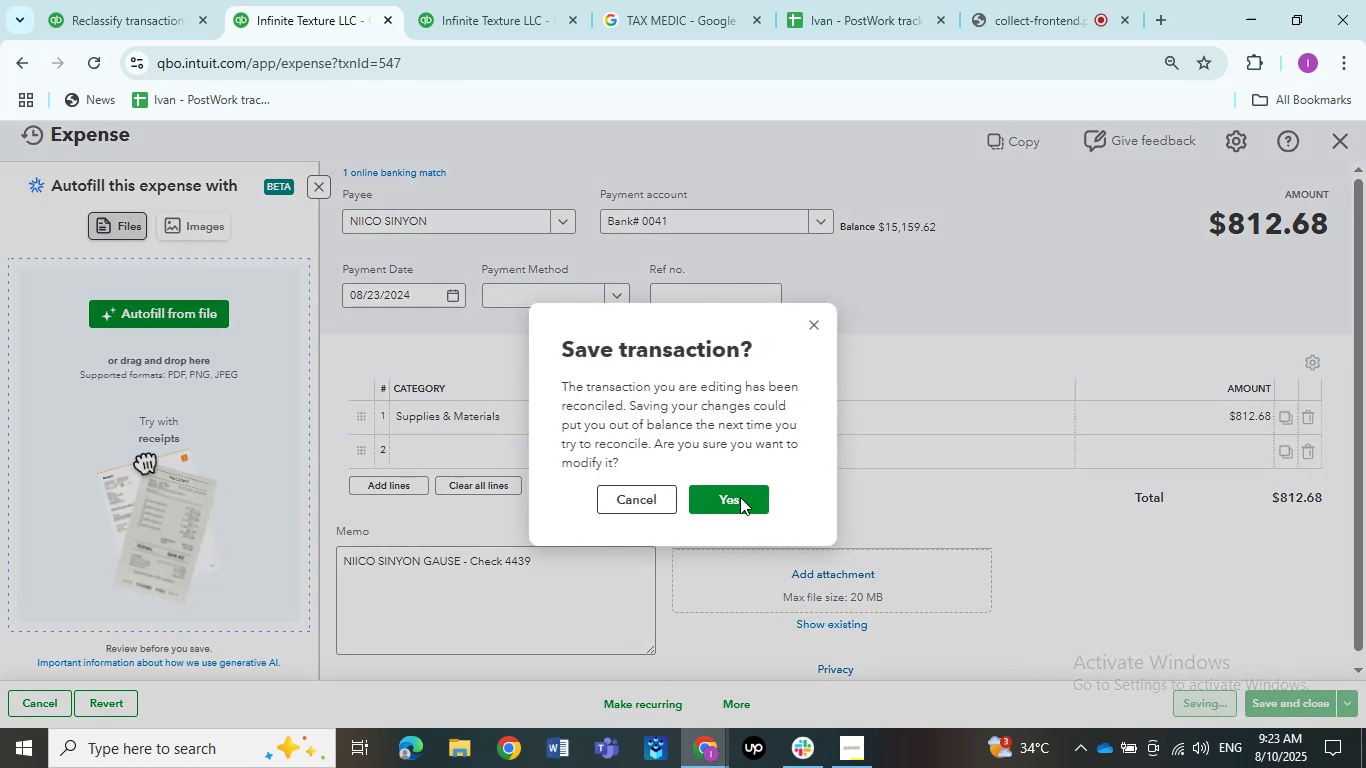 
left_click([740, 499])
 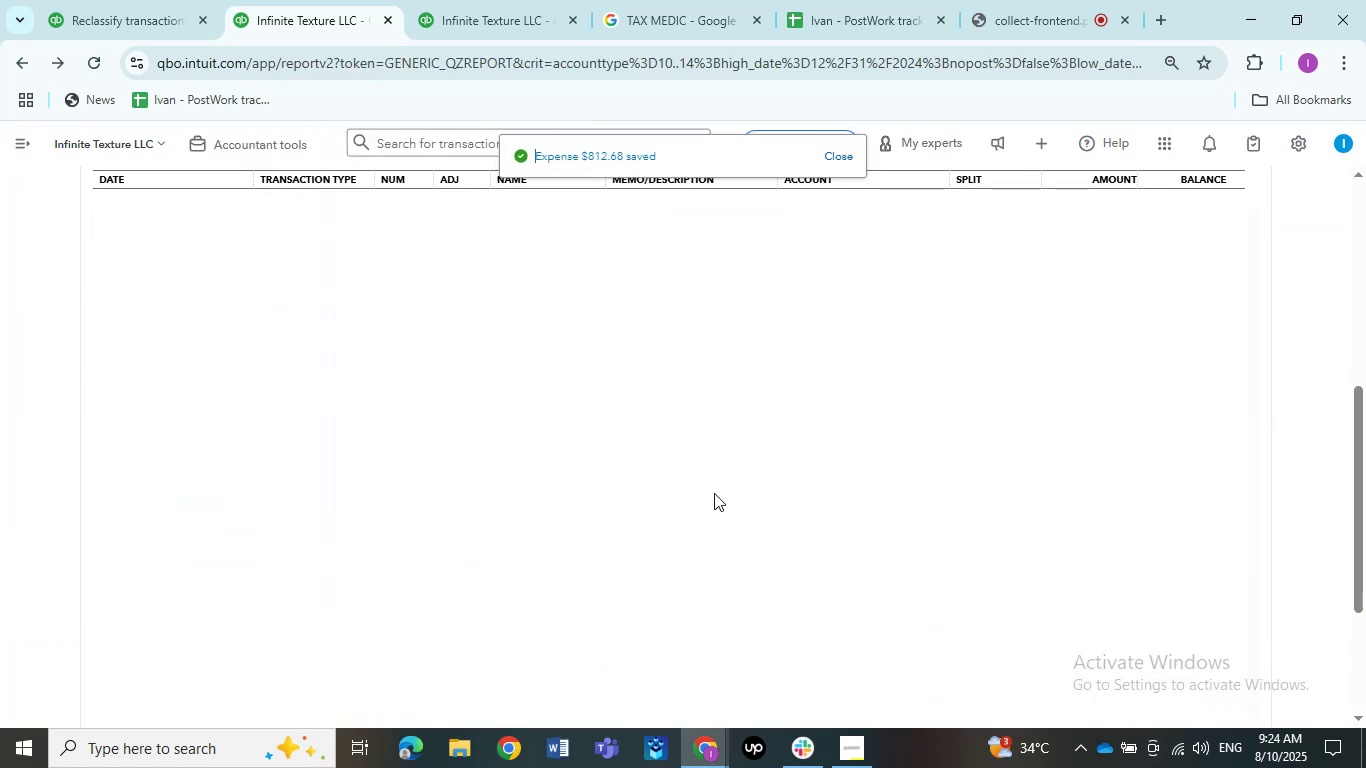 
wait(10.64)
 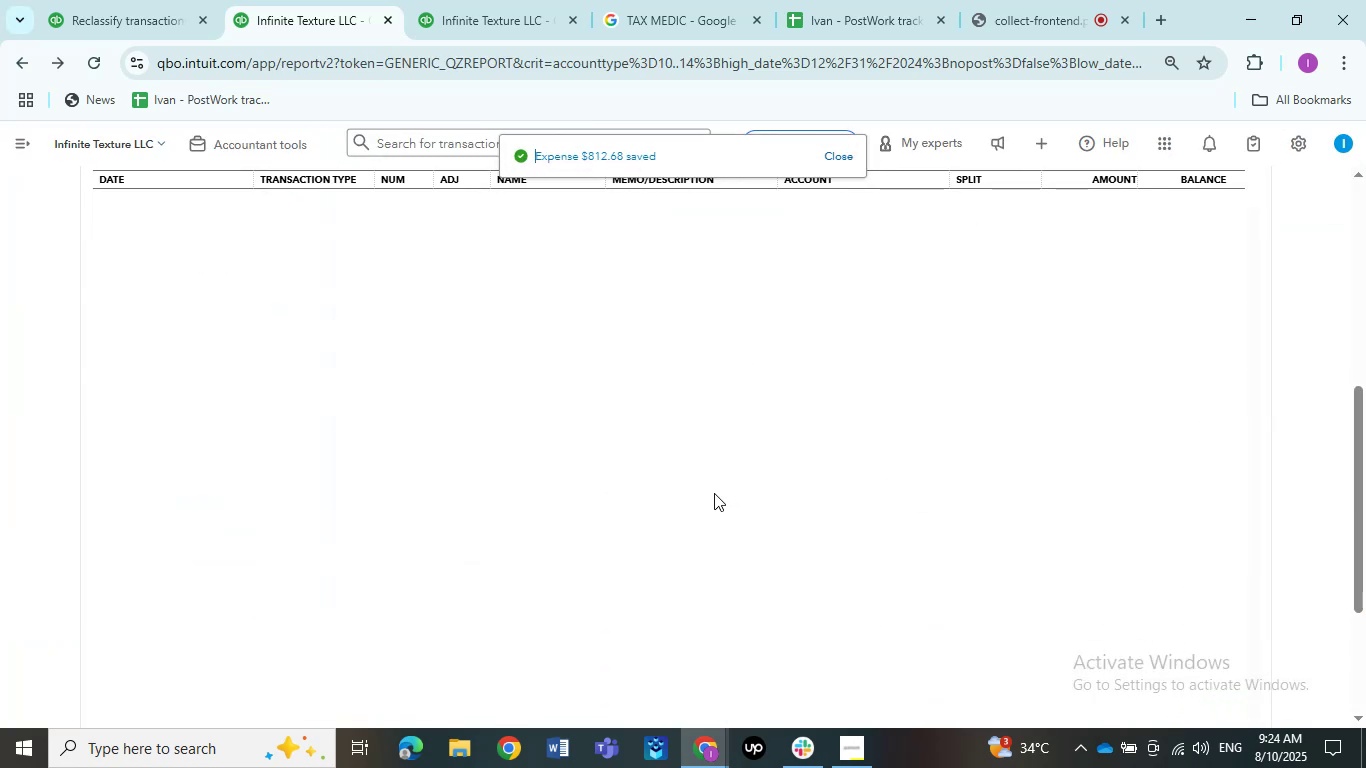 
left_click([703, 468])
 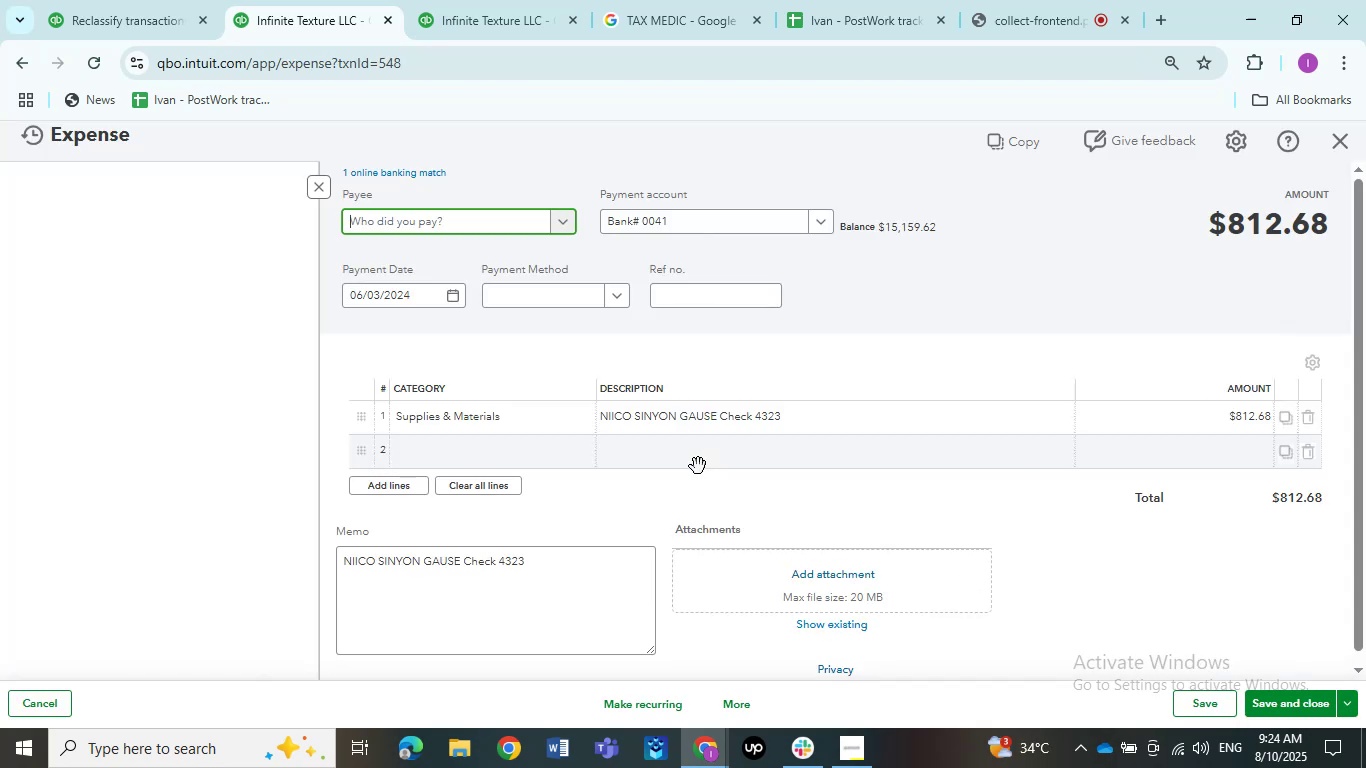 
wait(5.26)
 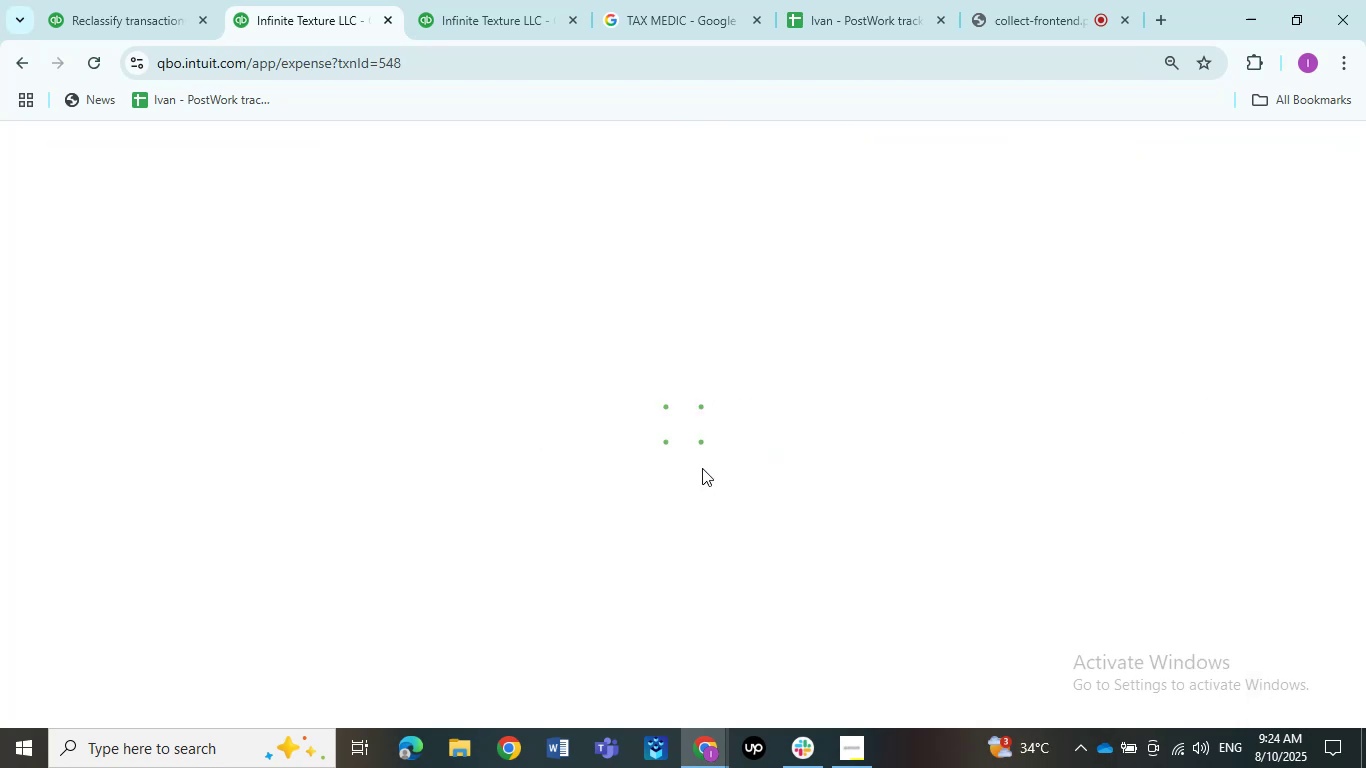 
left_click([447, 225])
 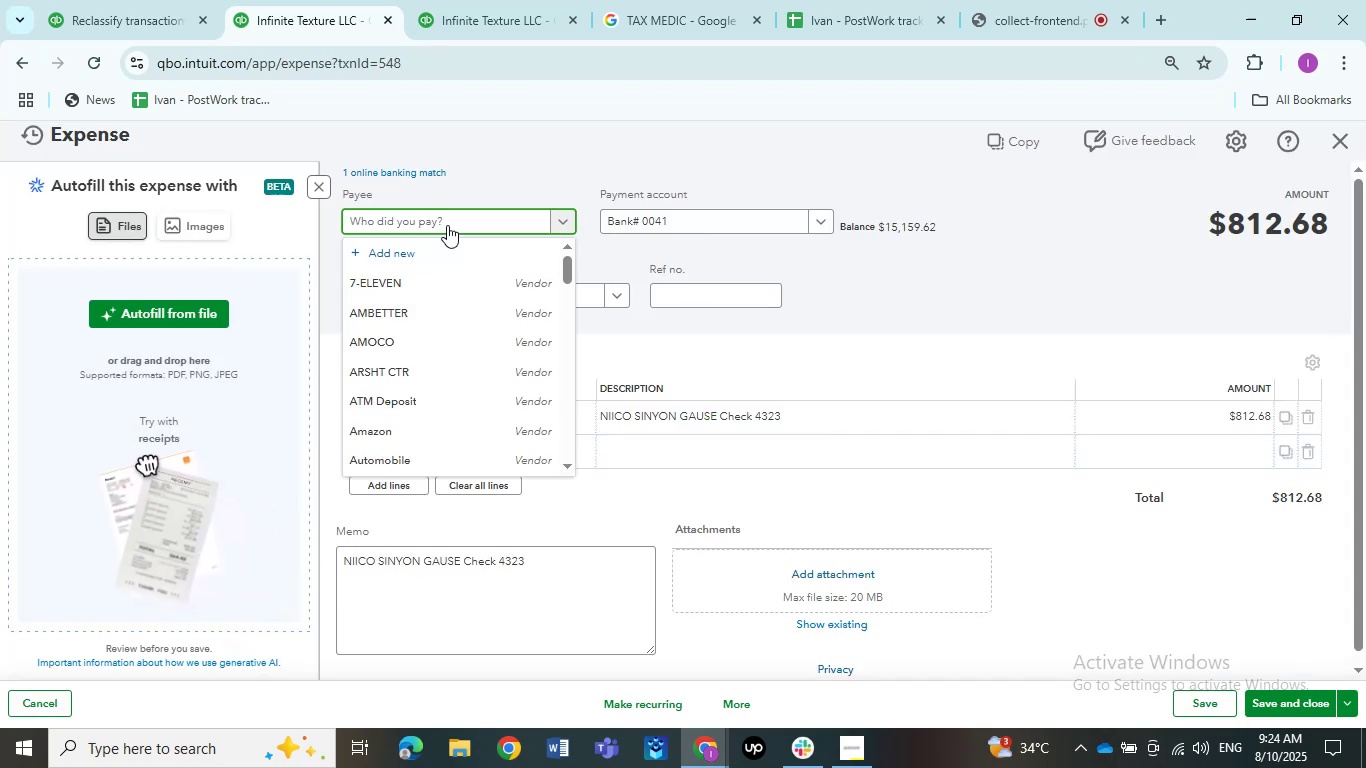 
key(Control+V)
 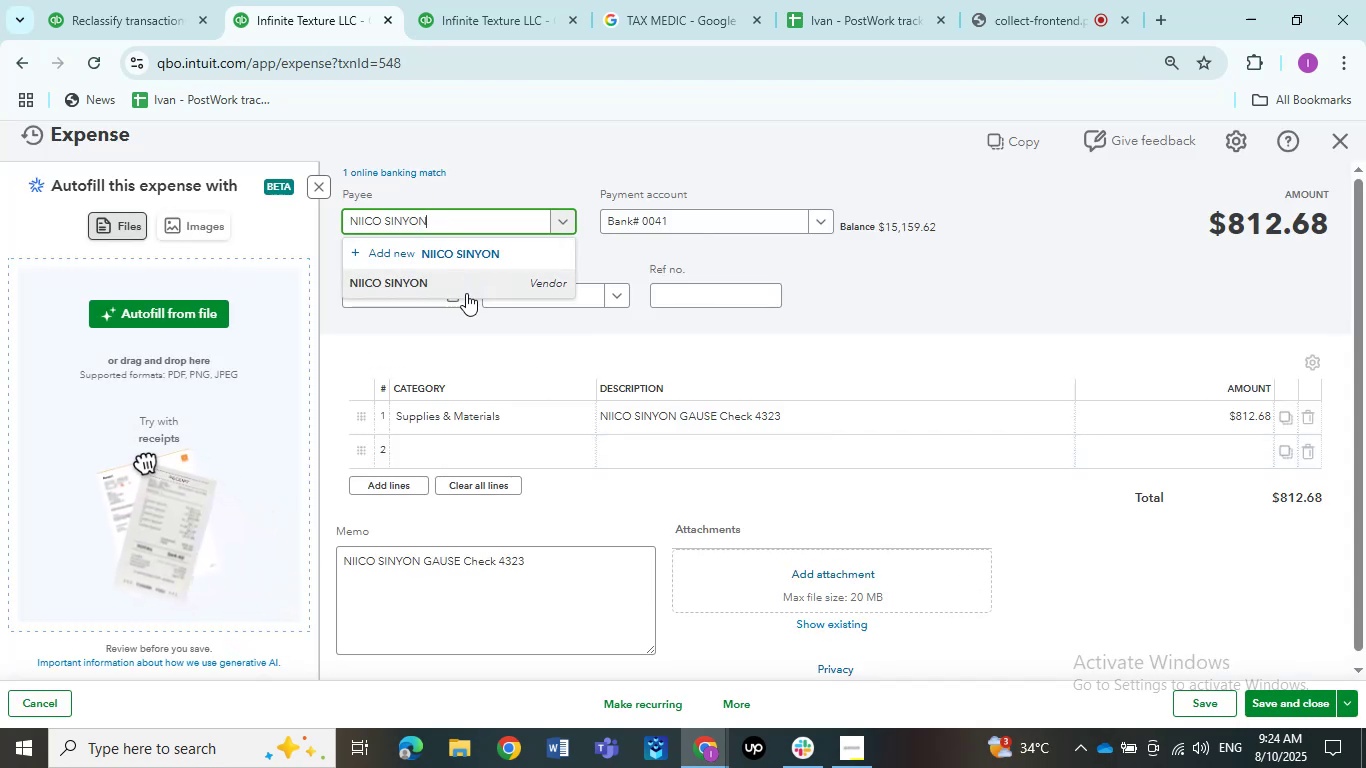 
left_click([458, 291])
 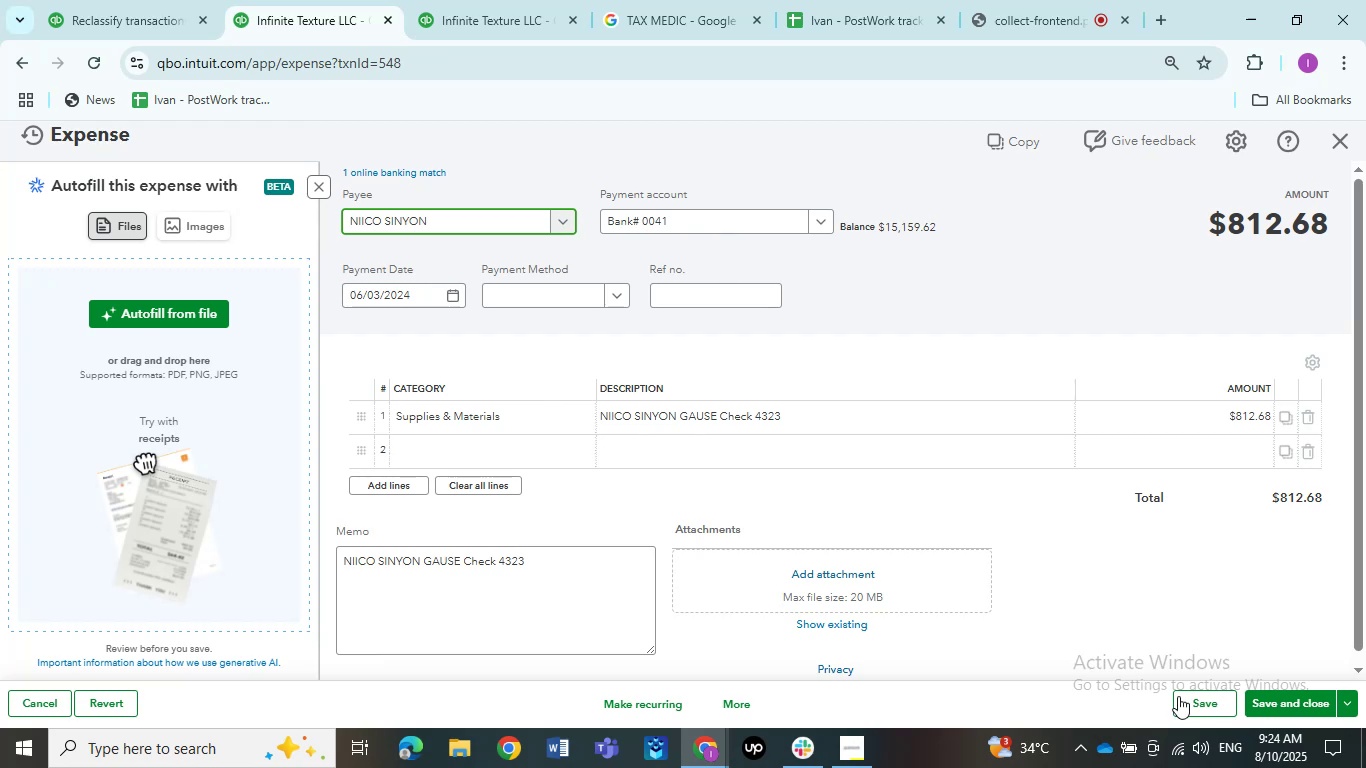 
left_click([1190, 699])
 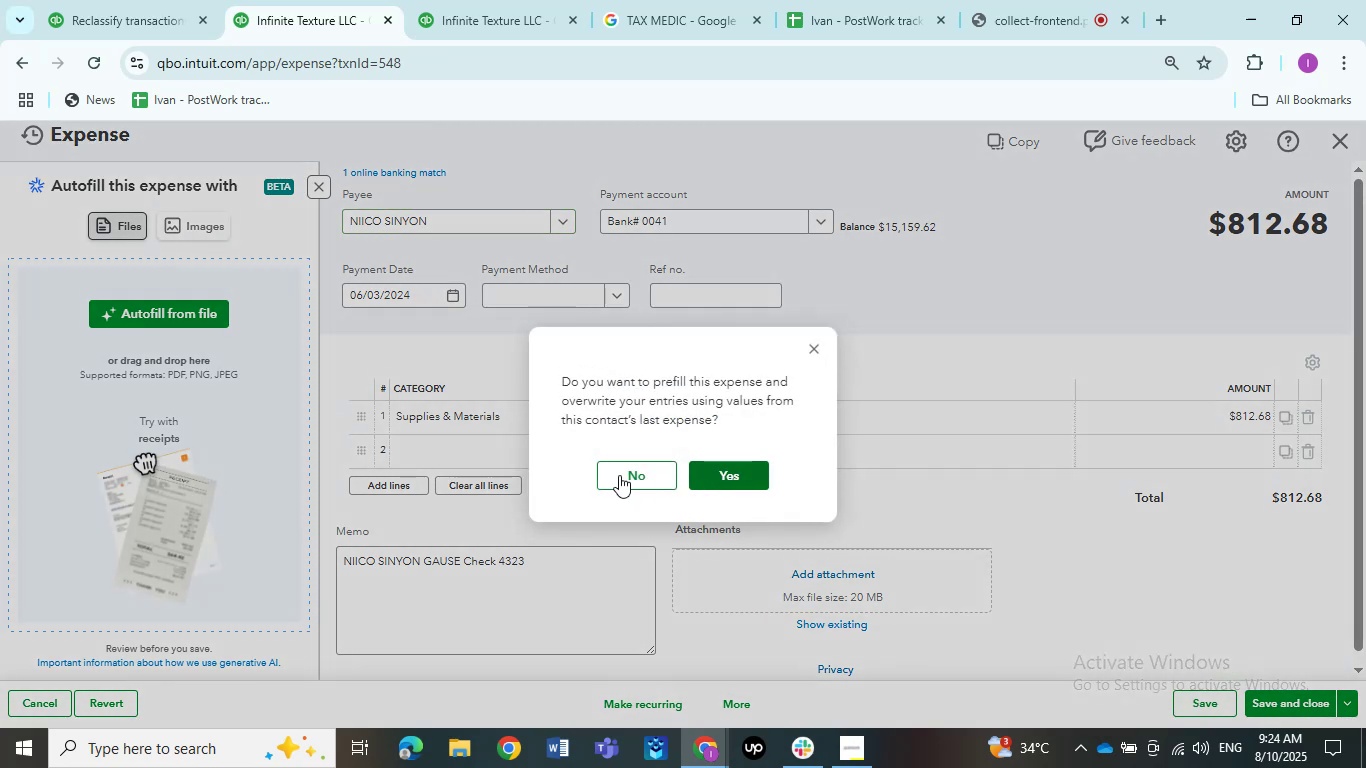 
left_click([620, 478])
 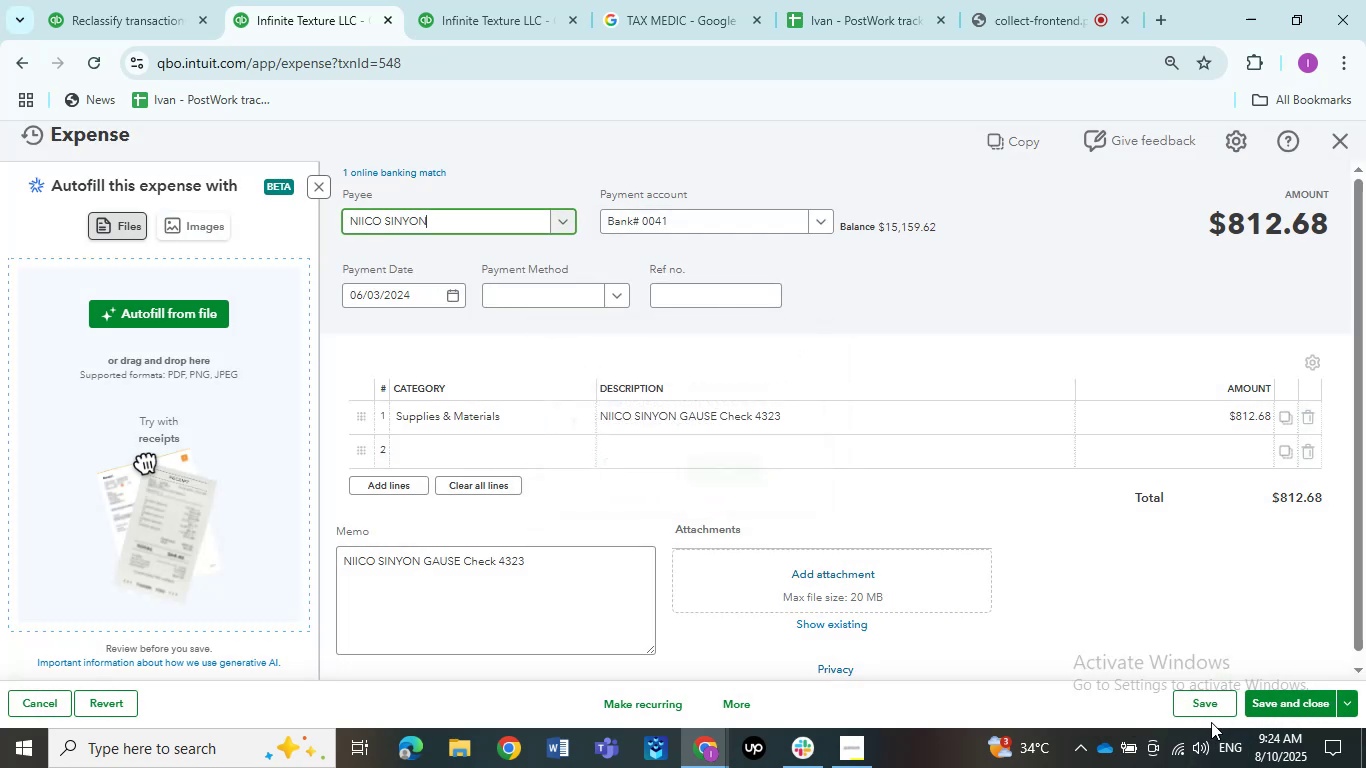 
left_click([1207, 705])
 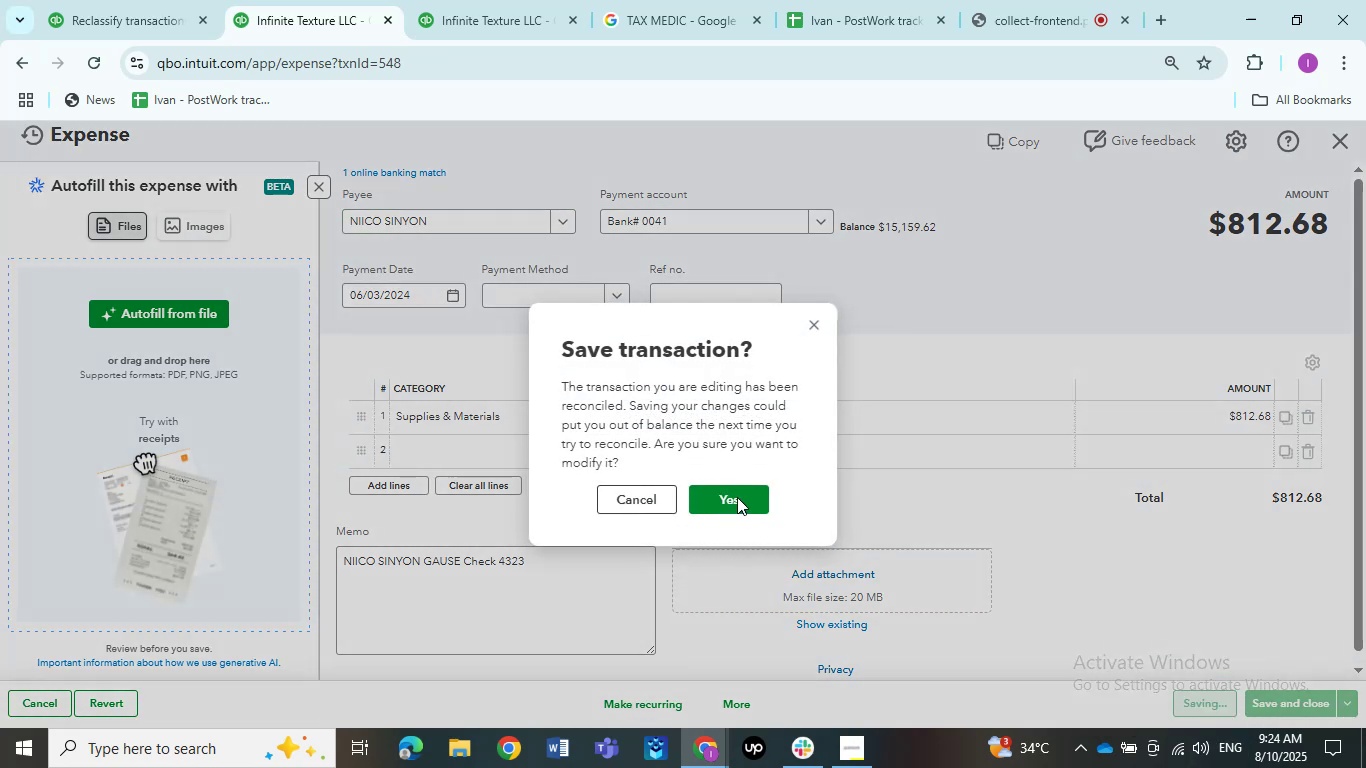 
left_click([731, 502])
 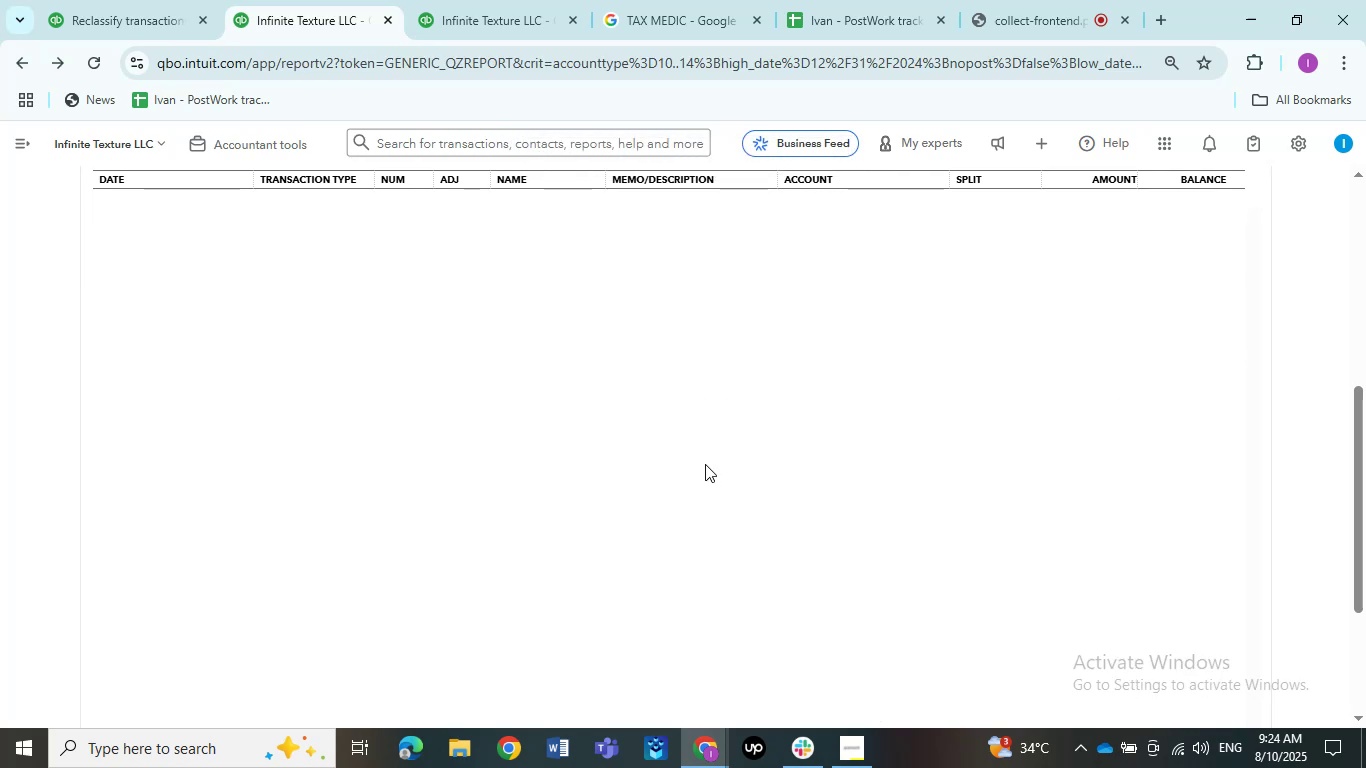 
wait(14.17)
 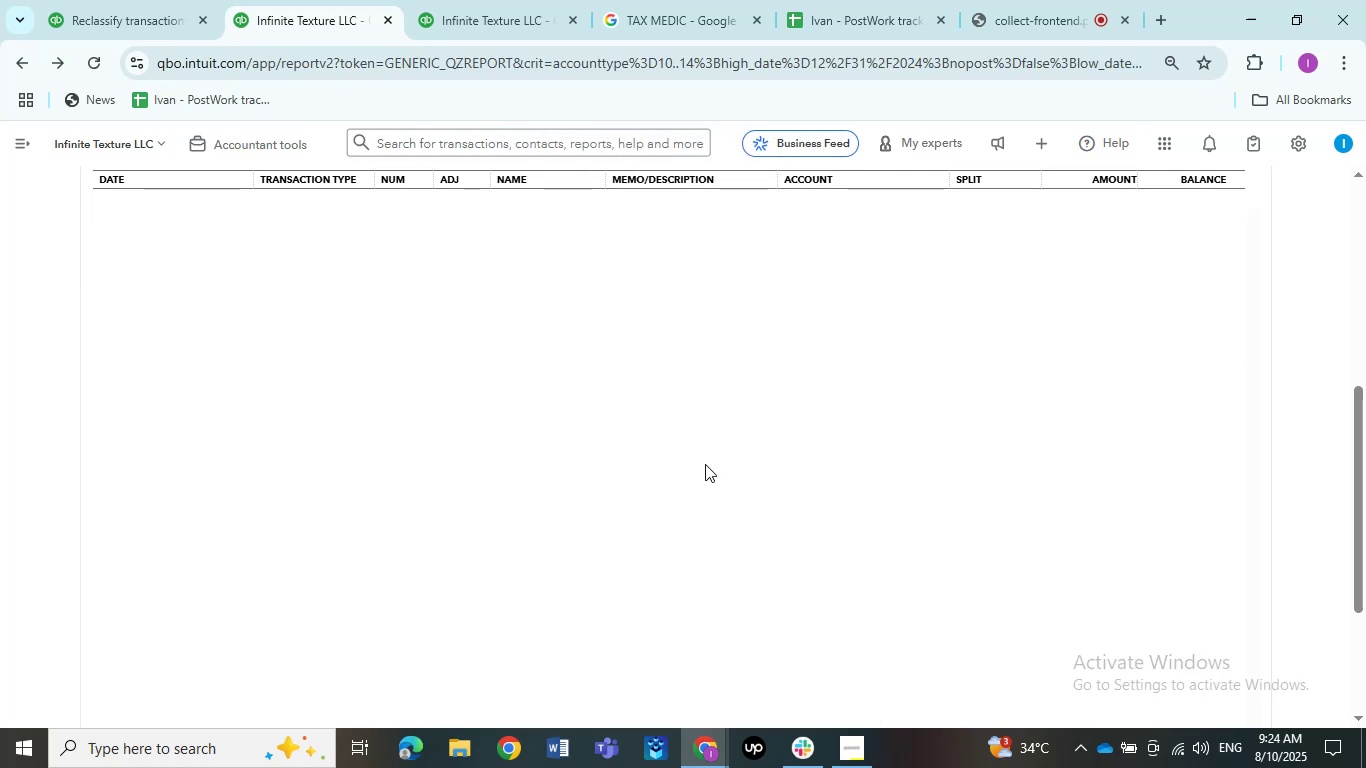 
left_click([653, 465])
 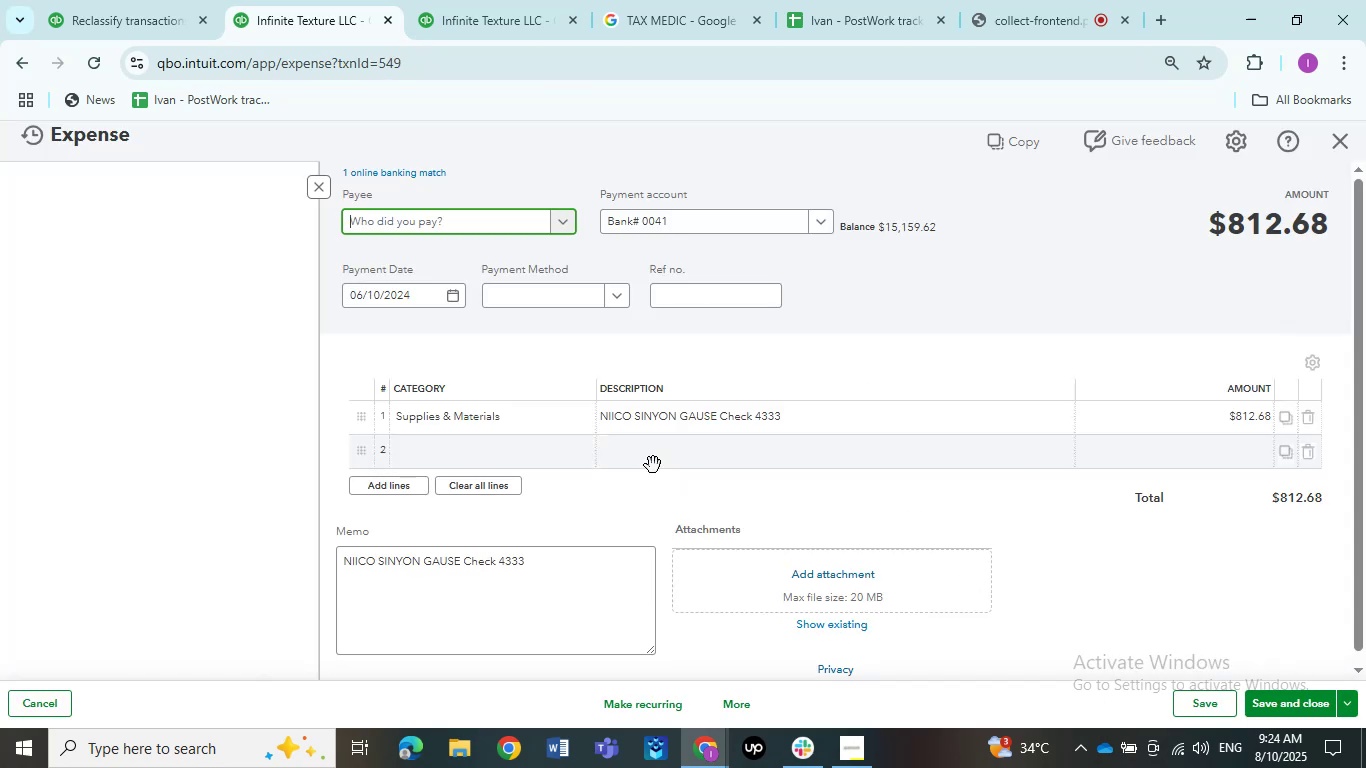 
wait(5.11)
 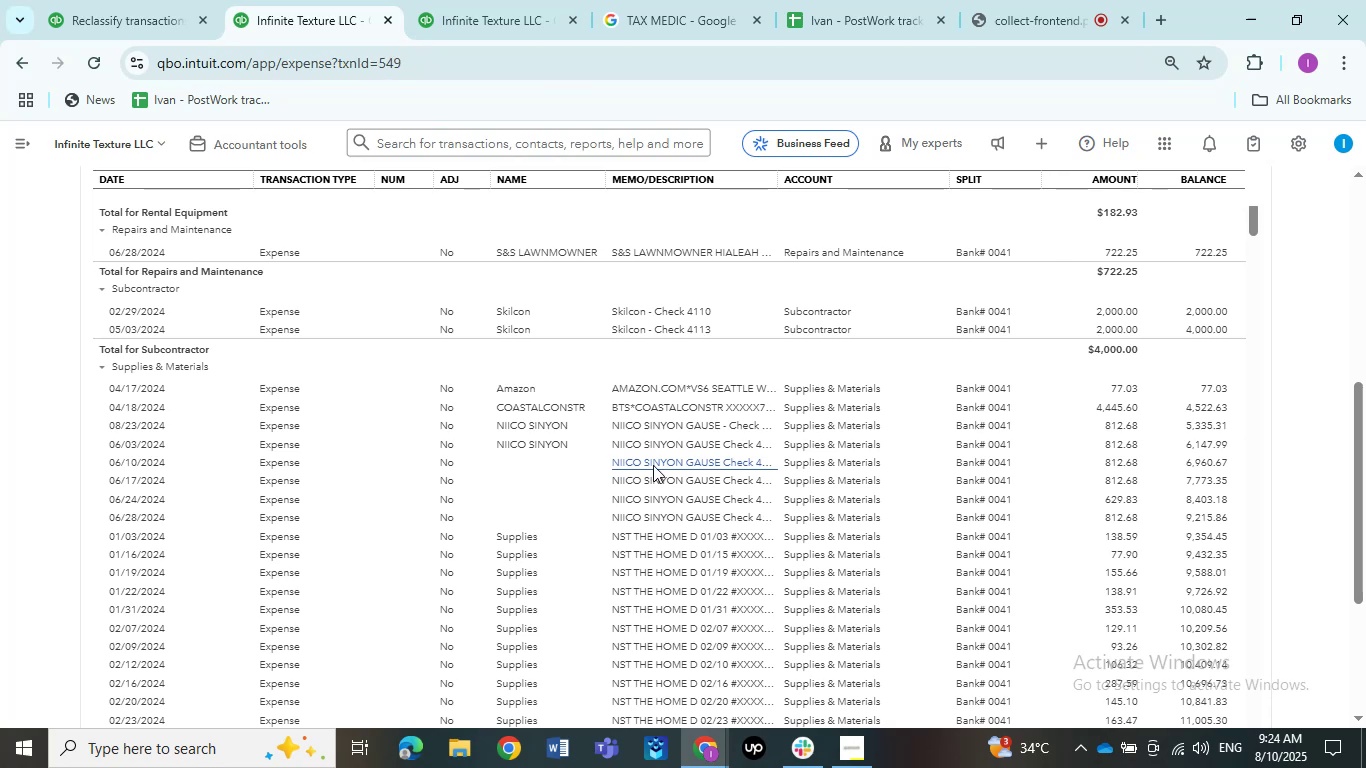 
left_click([449, 230])
 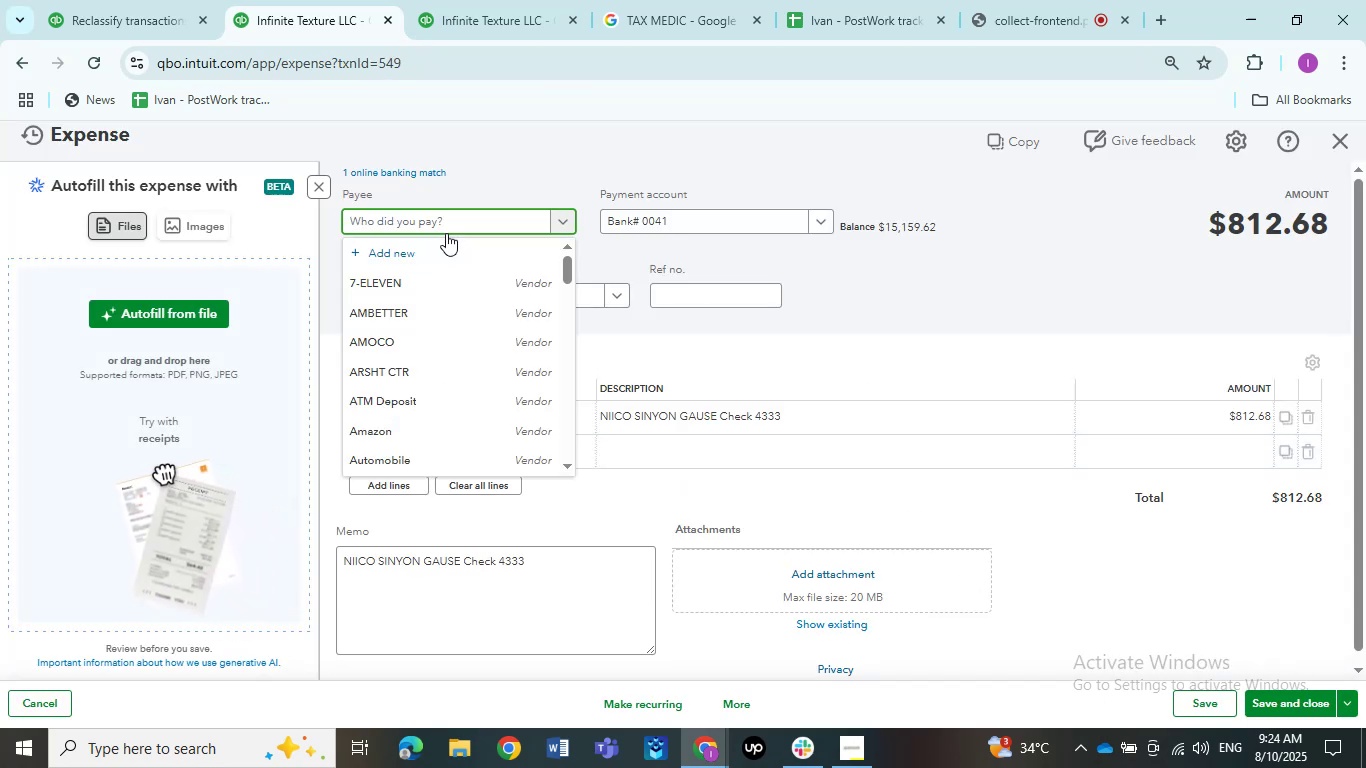 
key(Control+ControlLeft)
 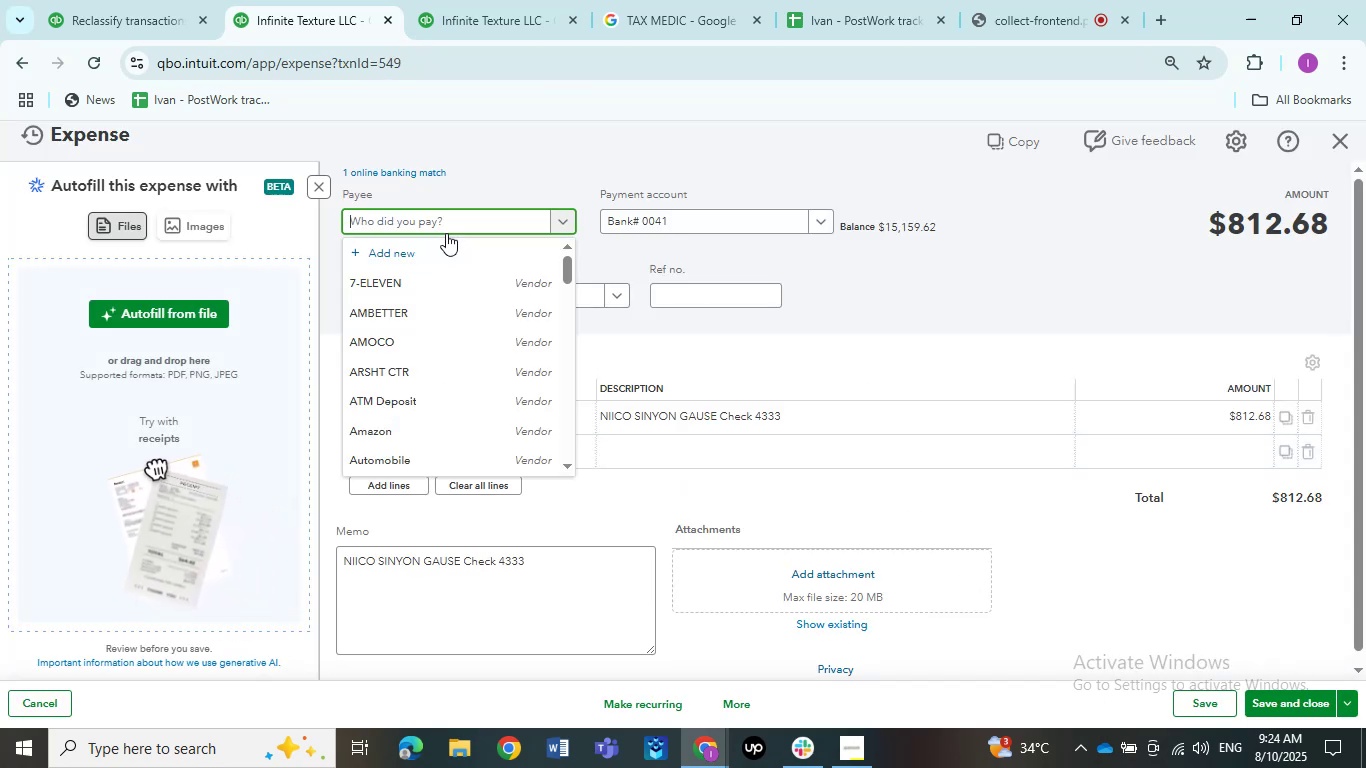 
key(Control+V)
 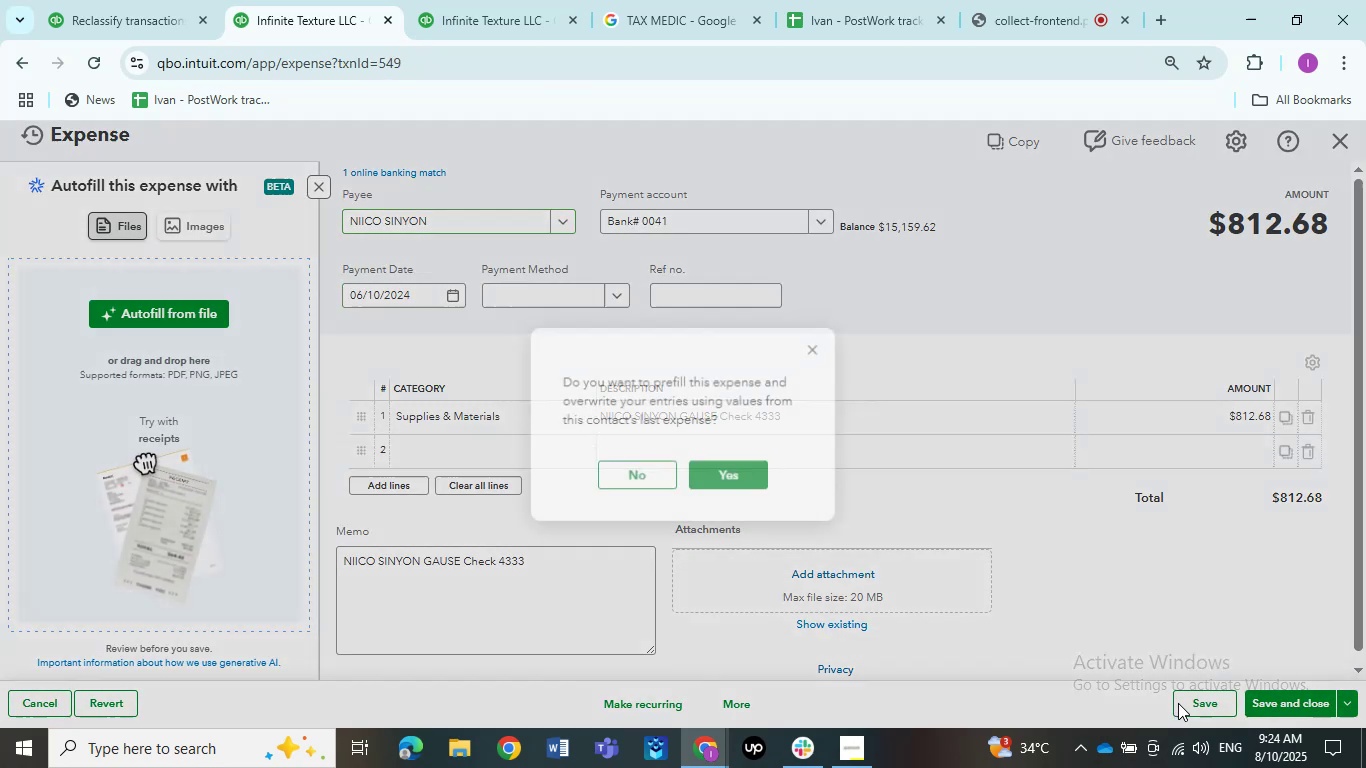 
left_click([654, 475])
 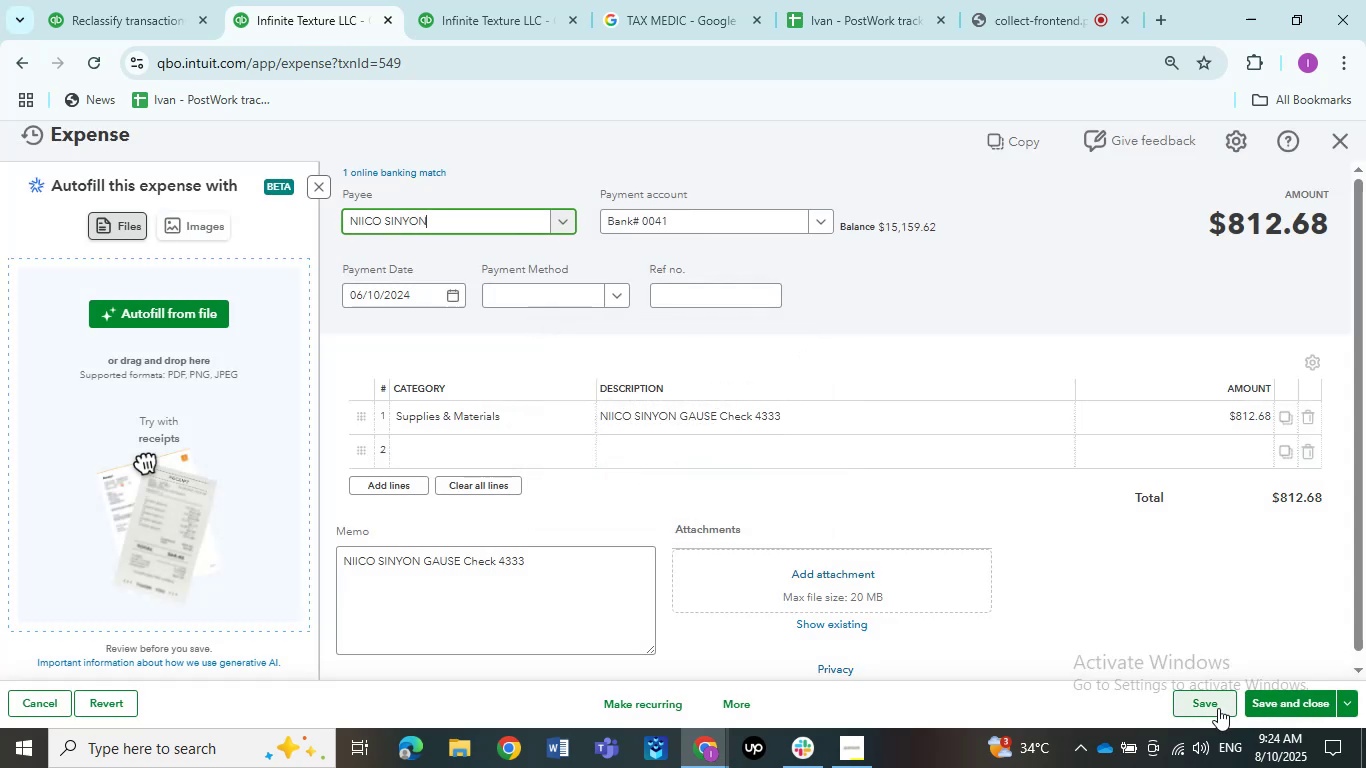 
left_click([1219, 710])
 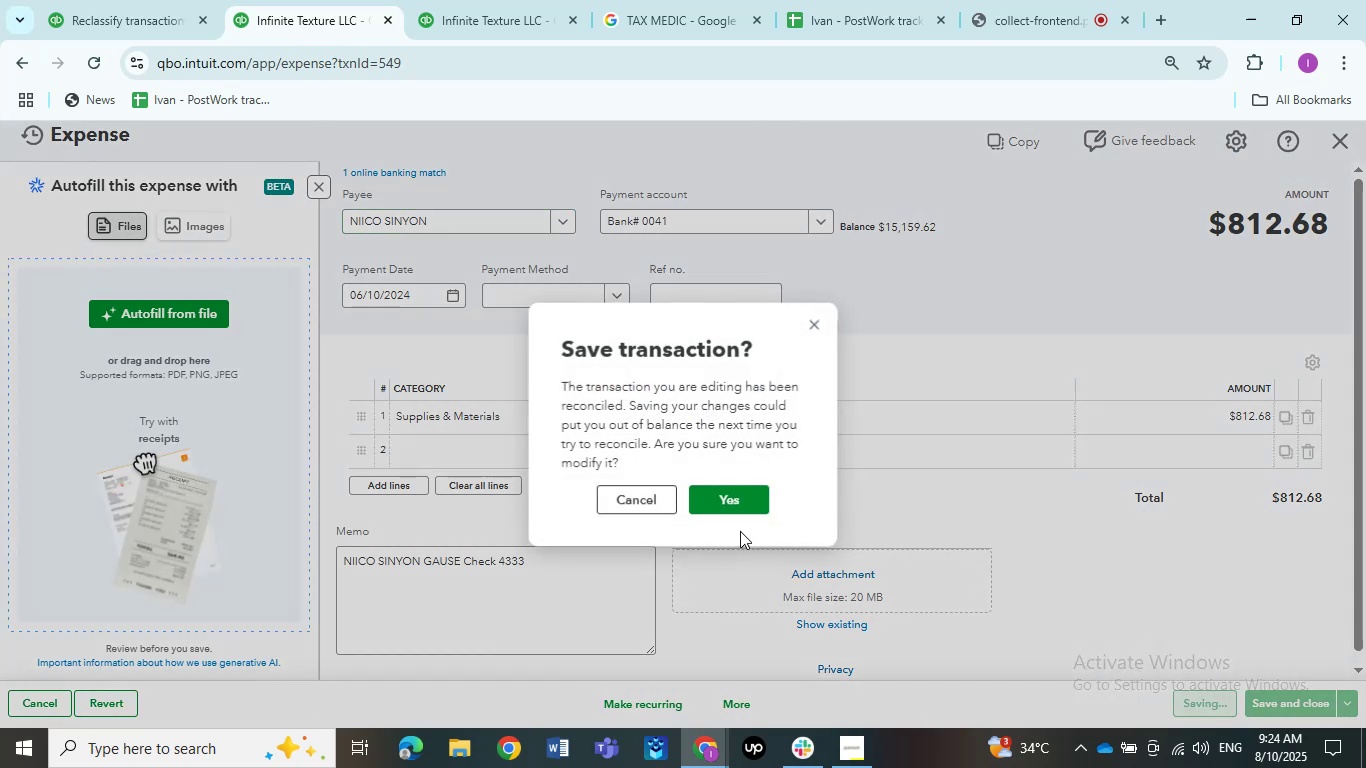 
left_click([736, 511])
 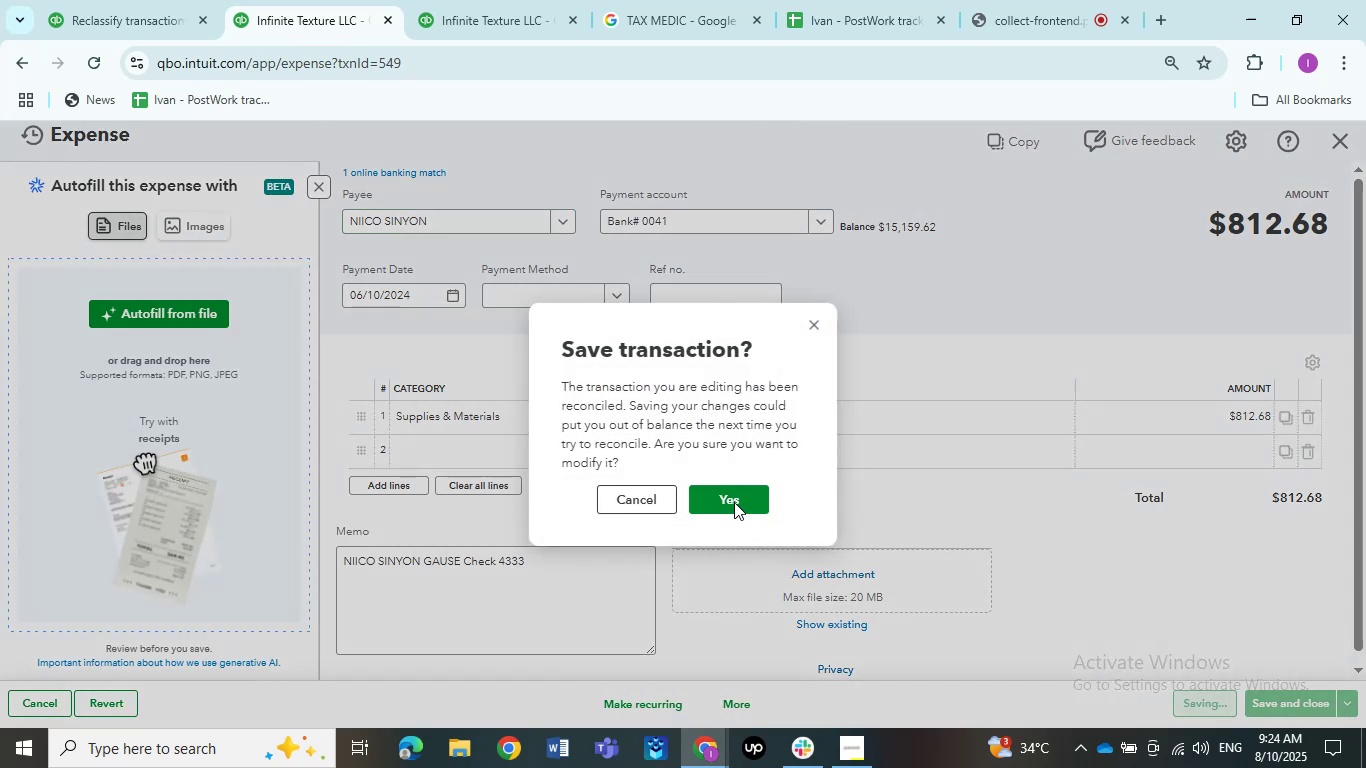 
left_click([734, 502])
 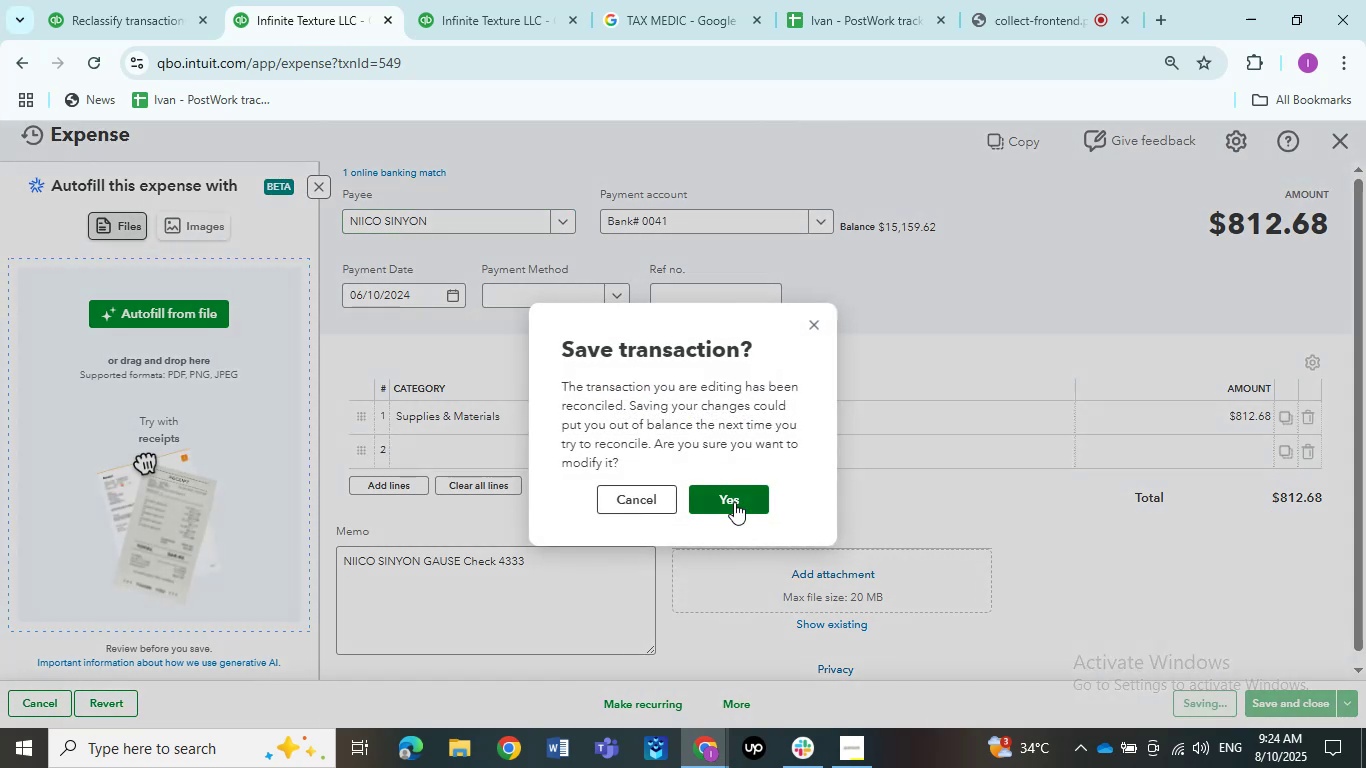 
left_click([734, 502])
 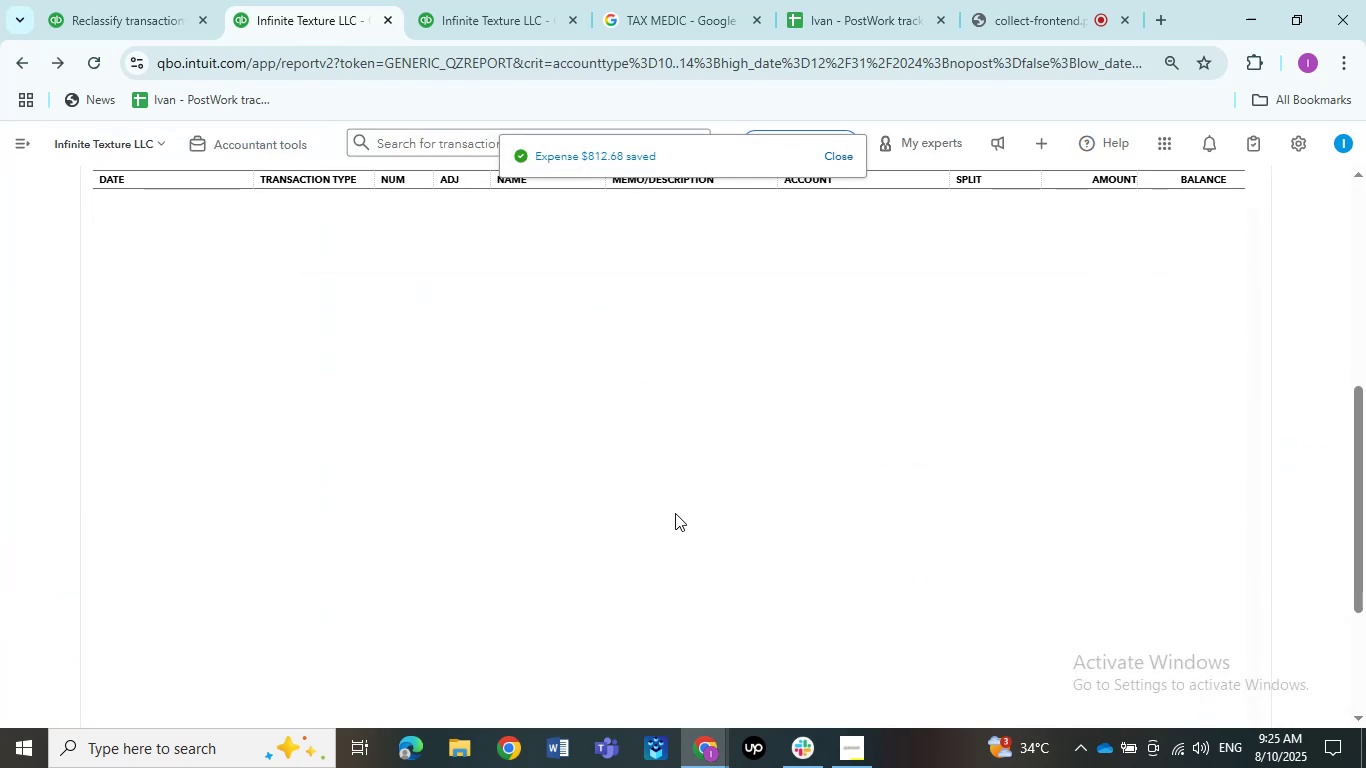 
wait(7.62)
 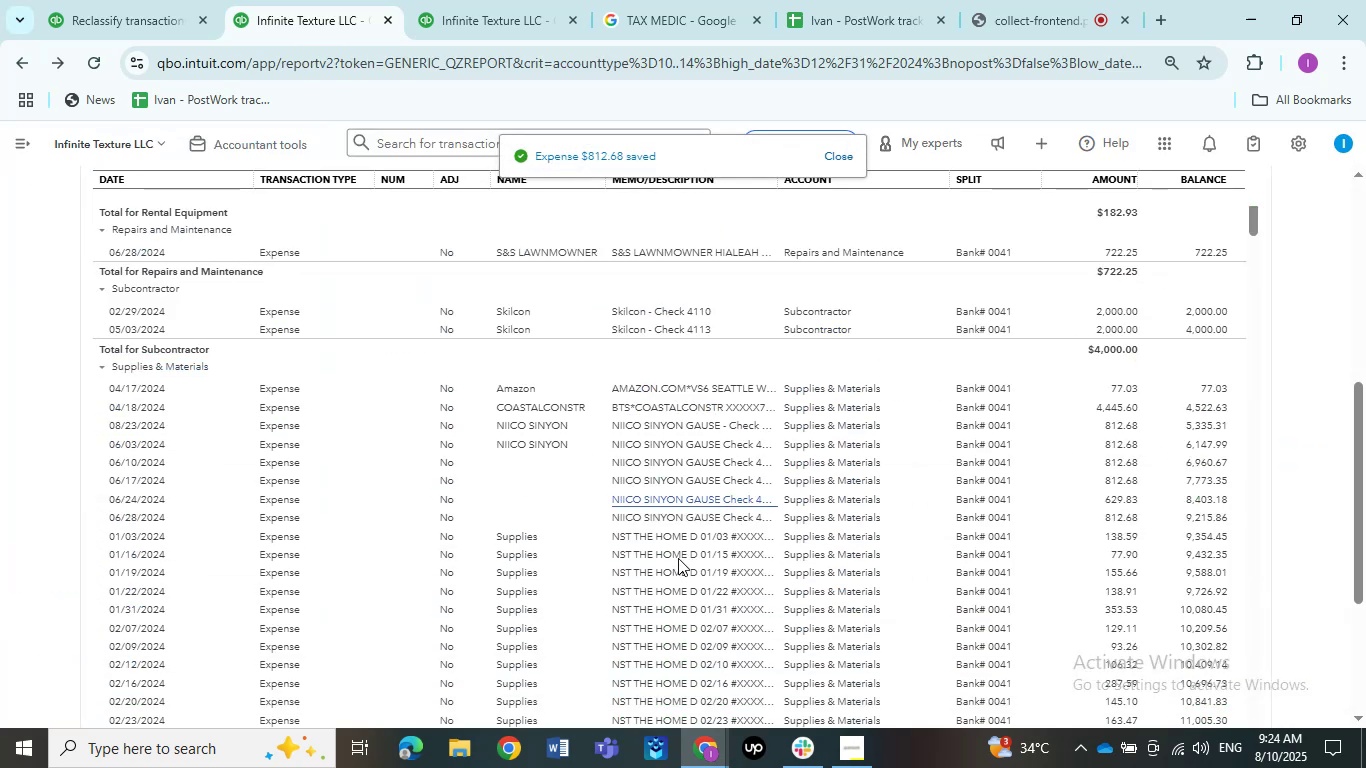 
left_click([661, 462])
 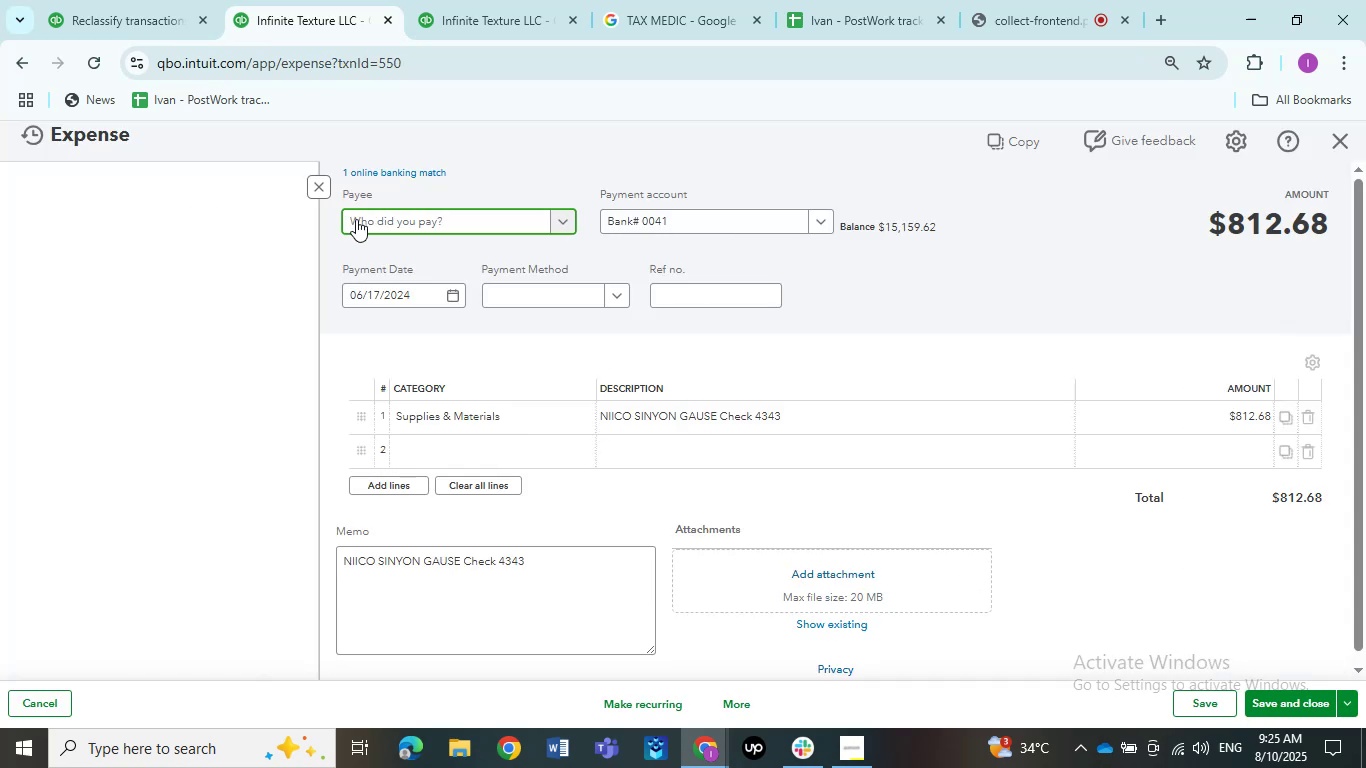 
scroll: coordinate [410, 334], scroll_direction: down, amount: 6.0
 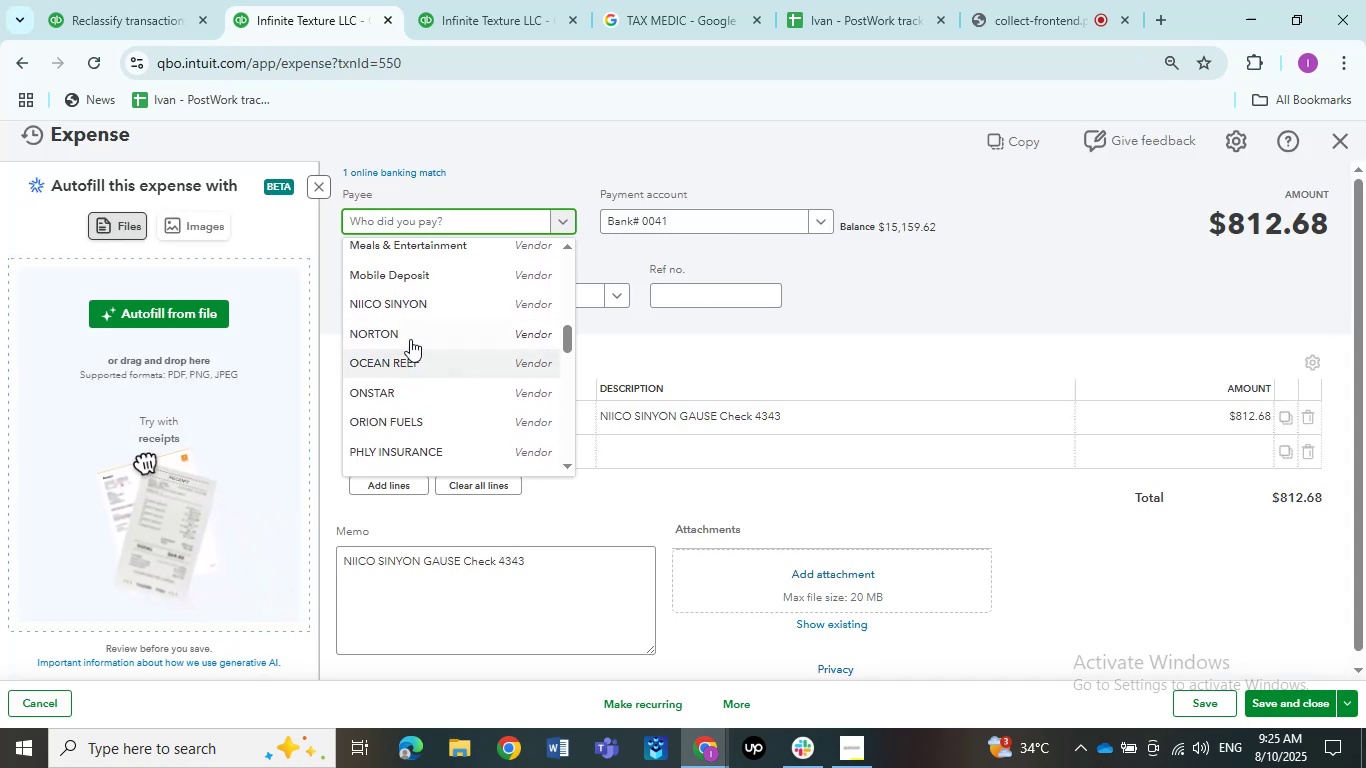 
left_click([410, 313])
 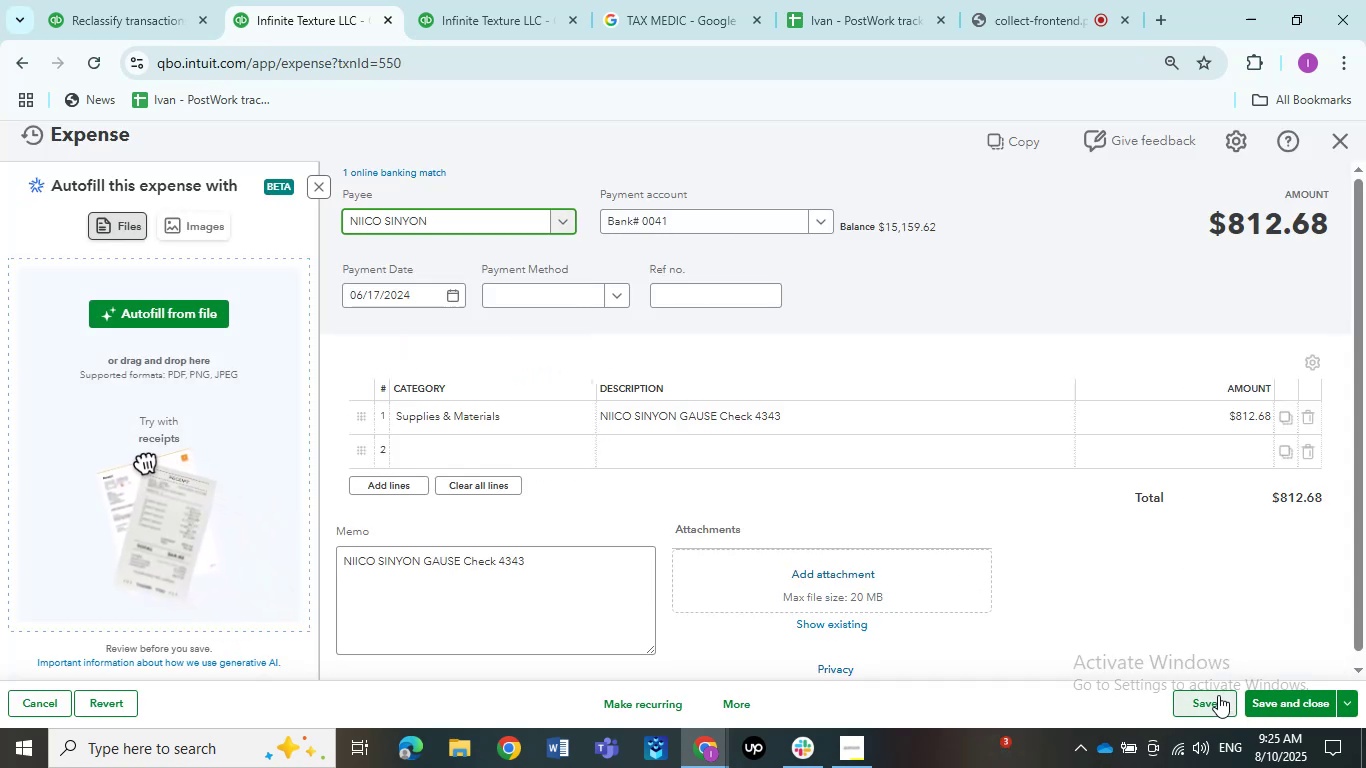 
left_click([1218, 695])
 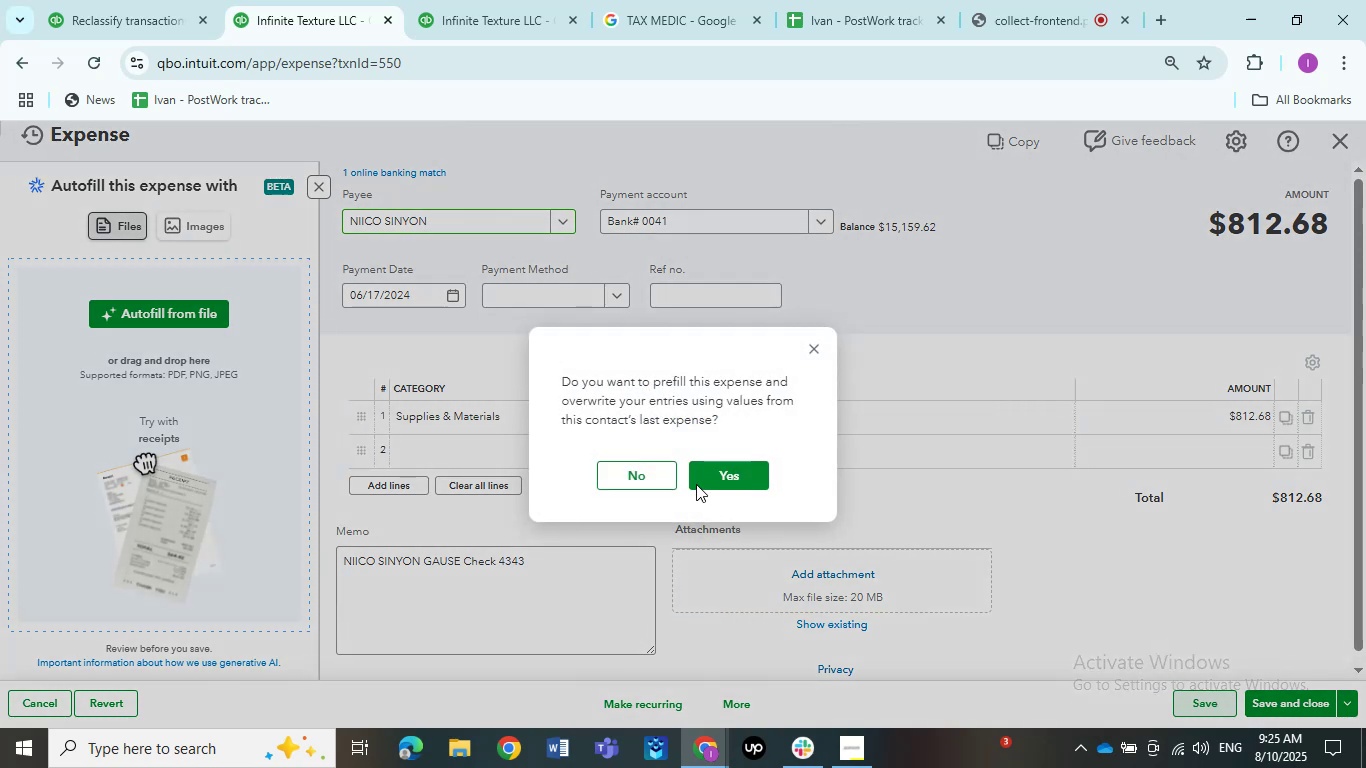 
left_click([649, 475])
 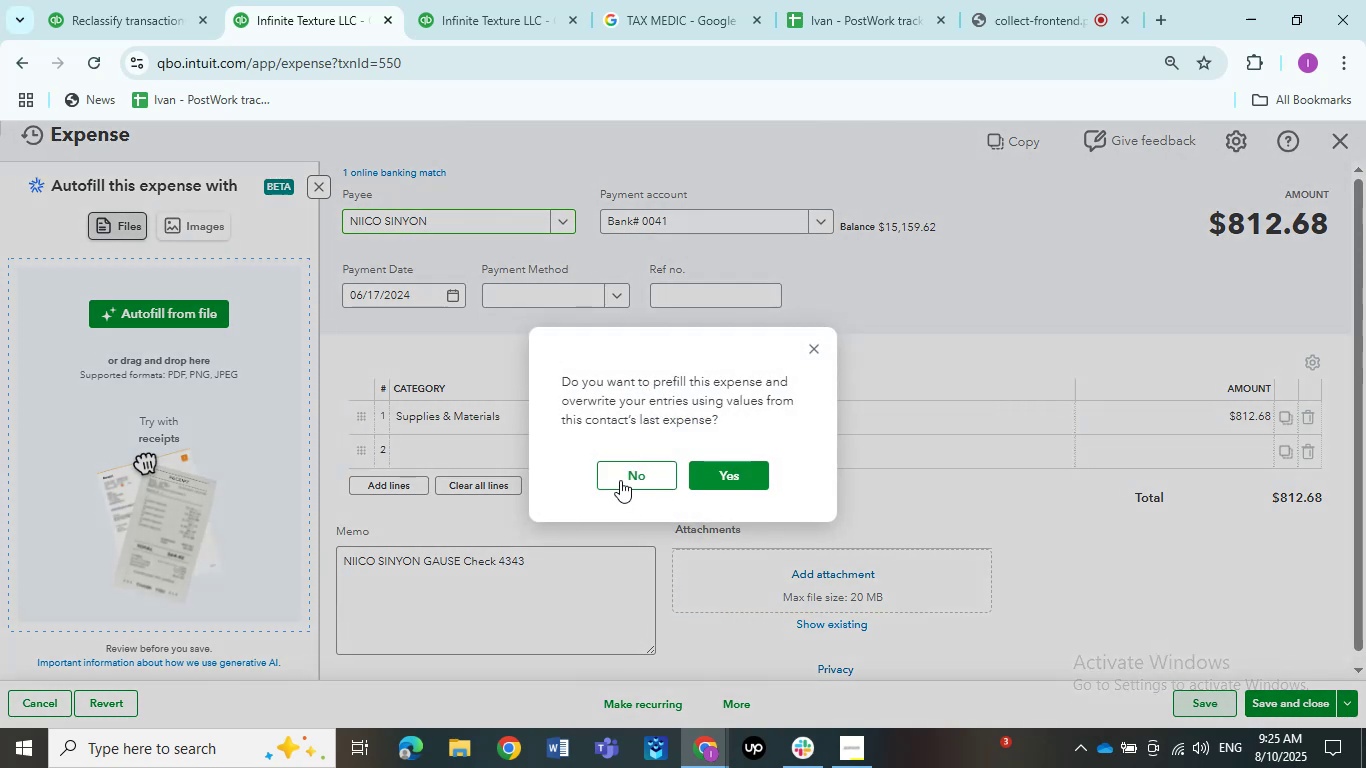 
left_click([622, 479])
 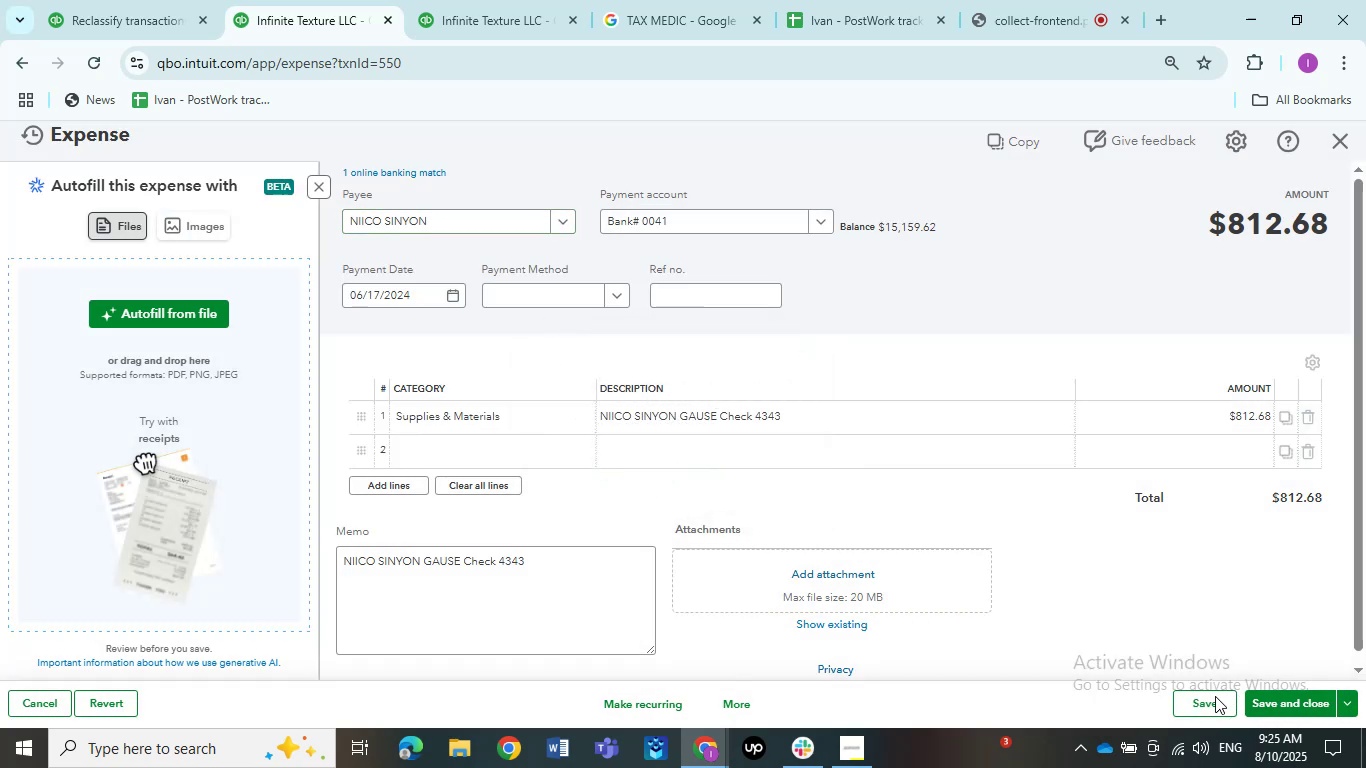 
left_click([1213, 699])
 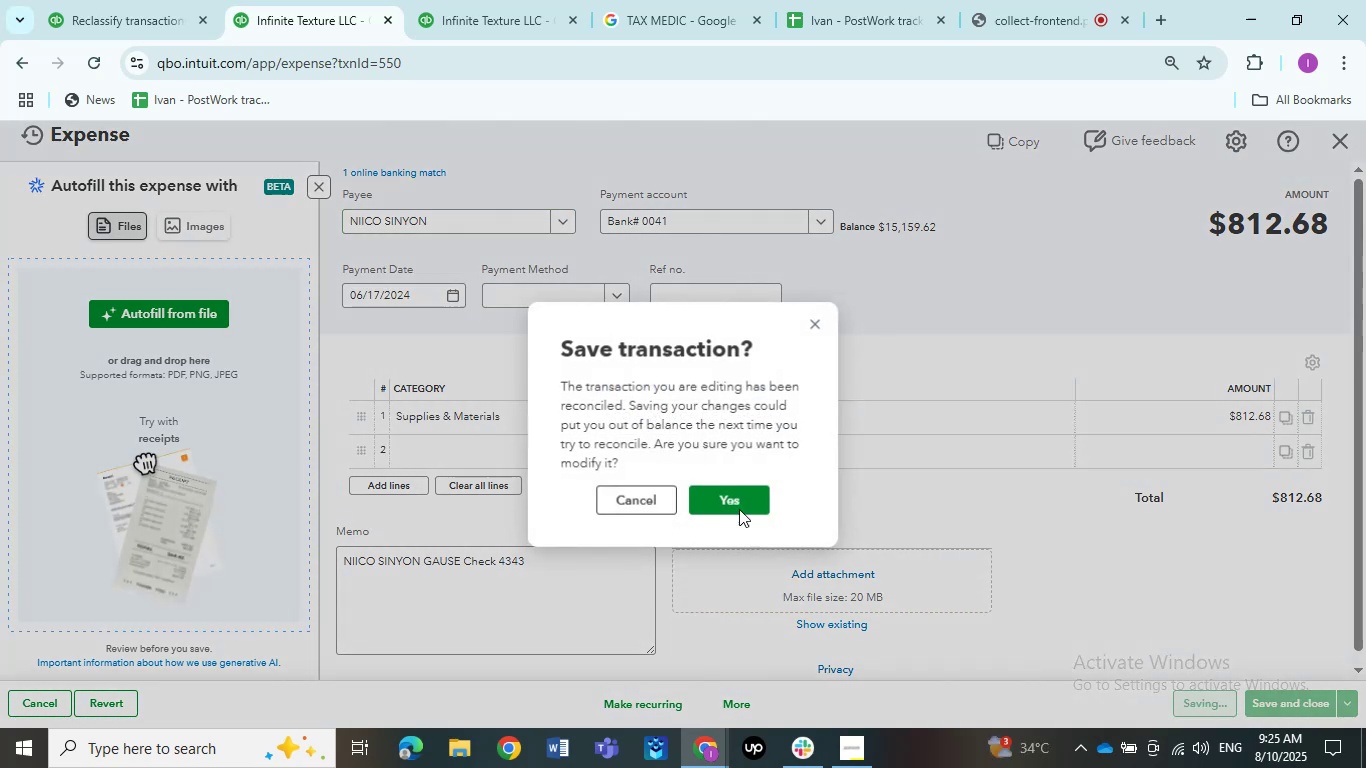 
left_click([739, 504])
 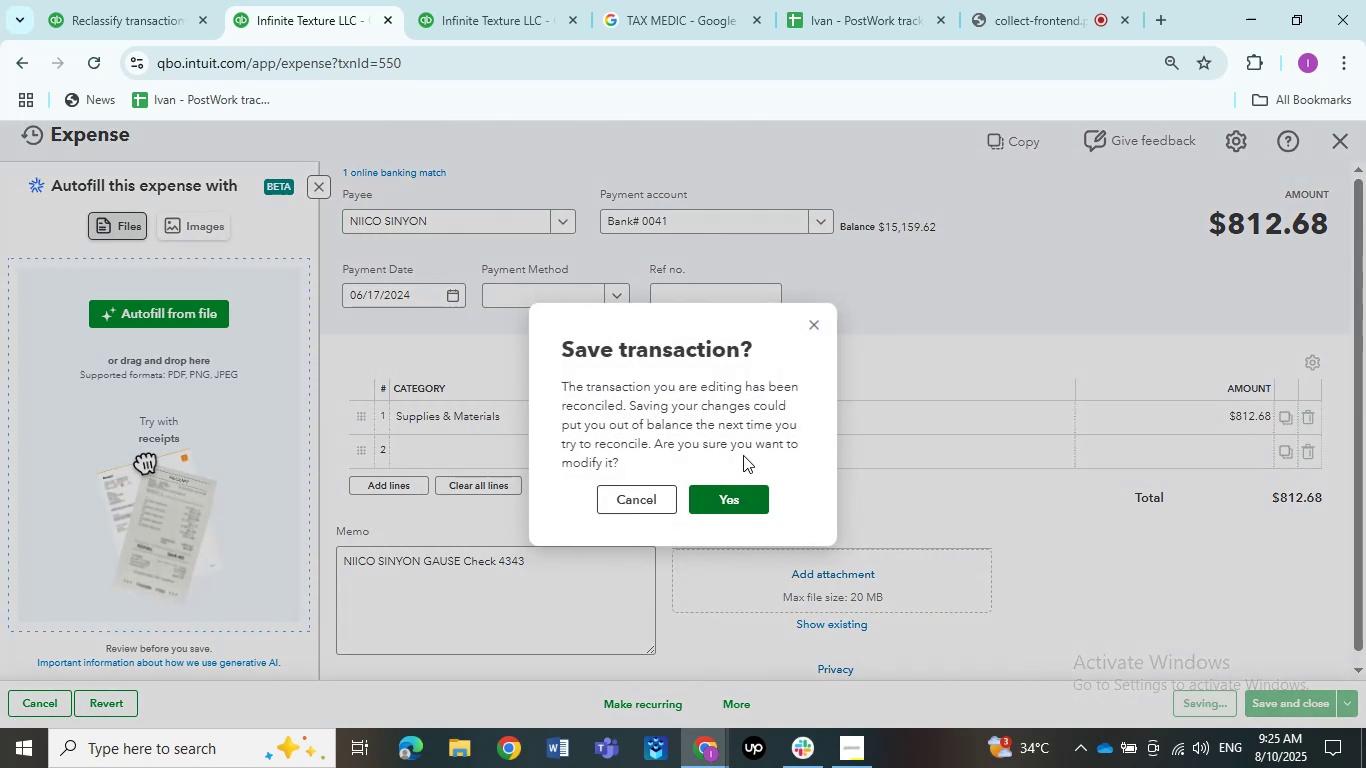 
left_click([731, 498])
 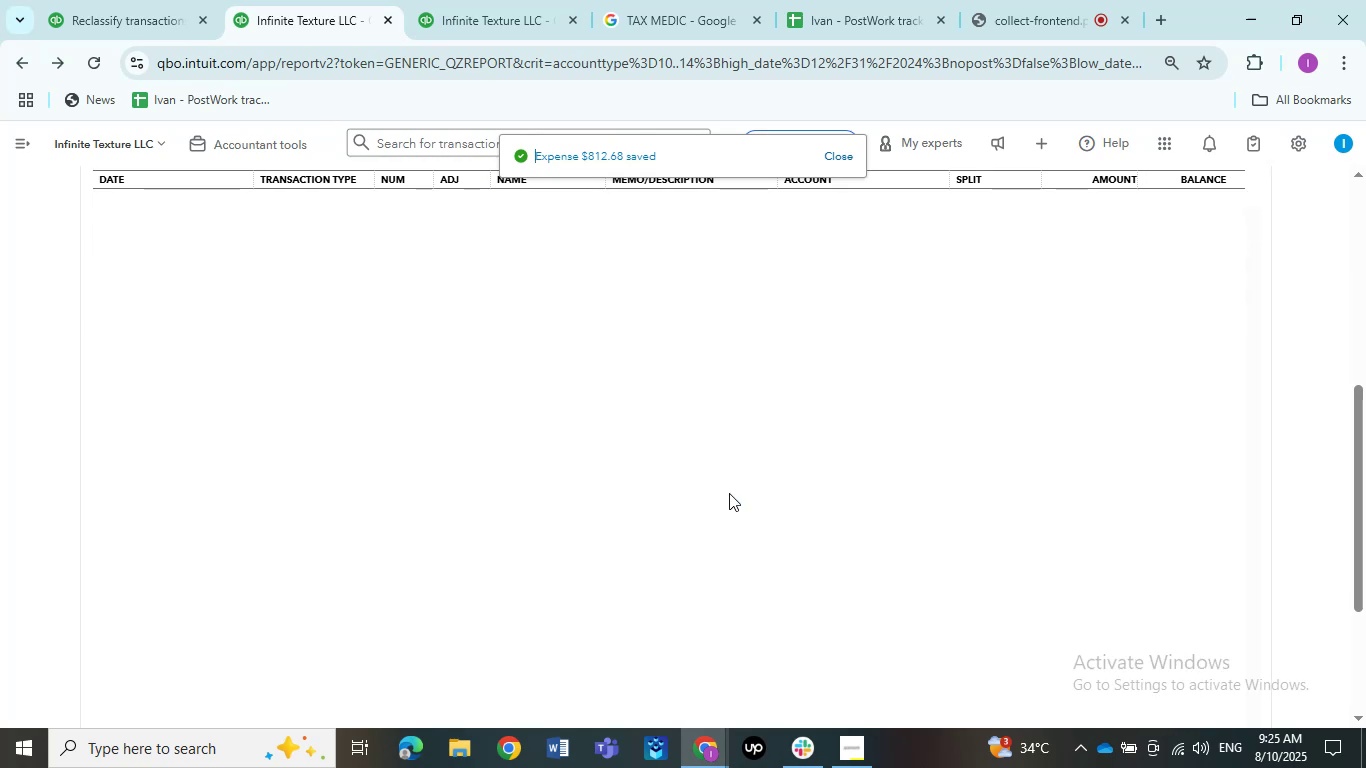 
wait(9.81)
 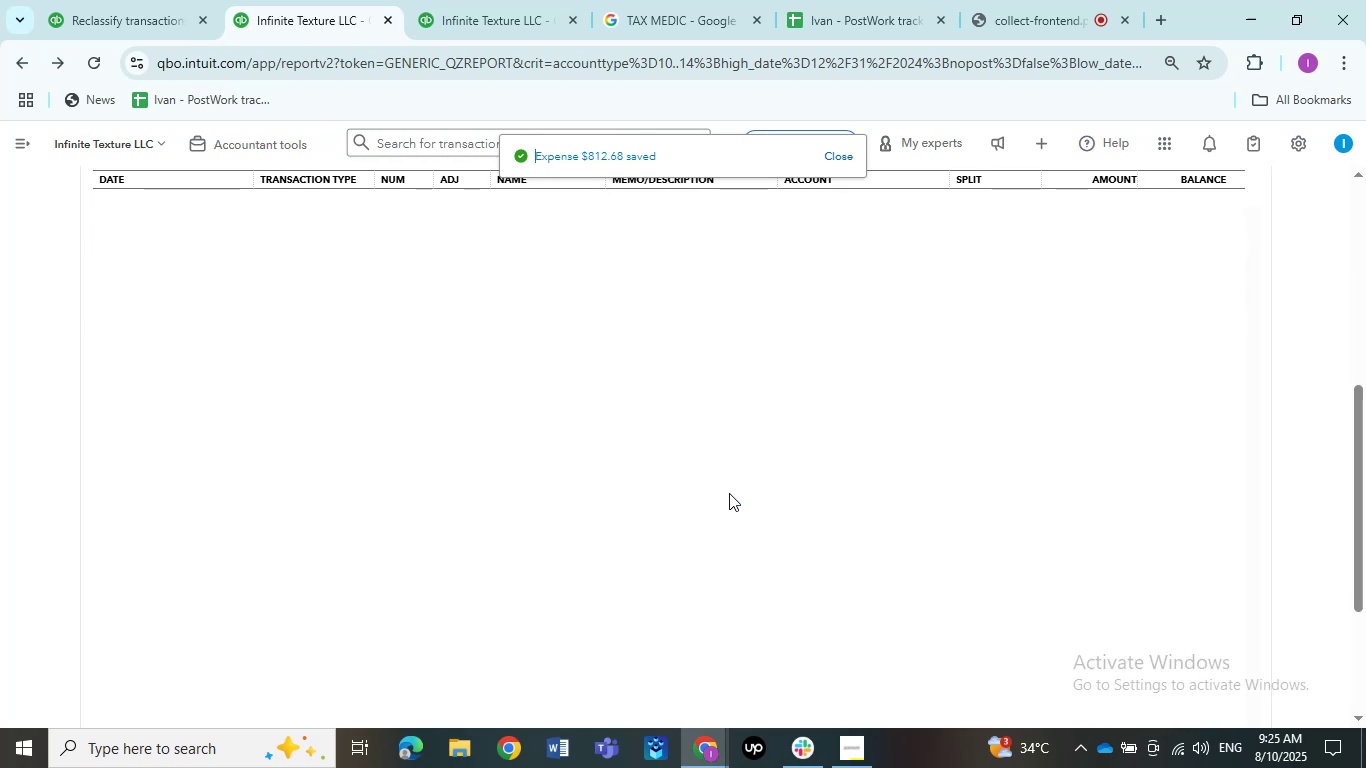 
left_click([688, 463])
 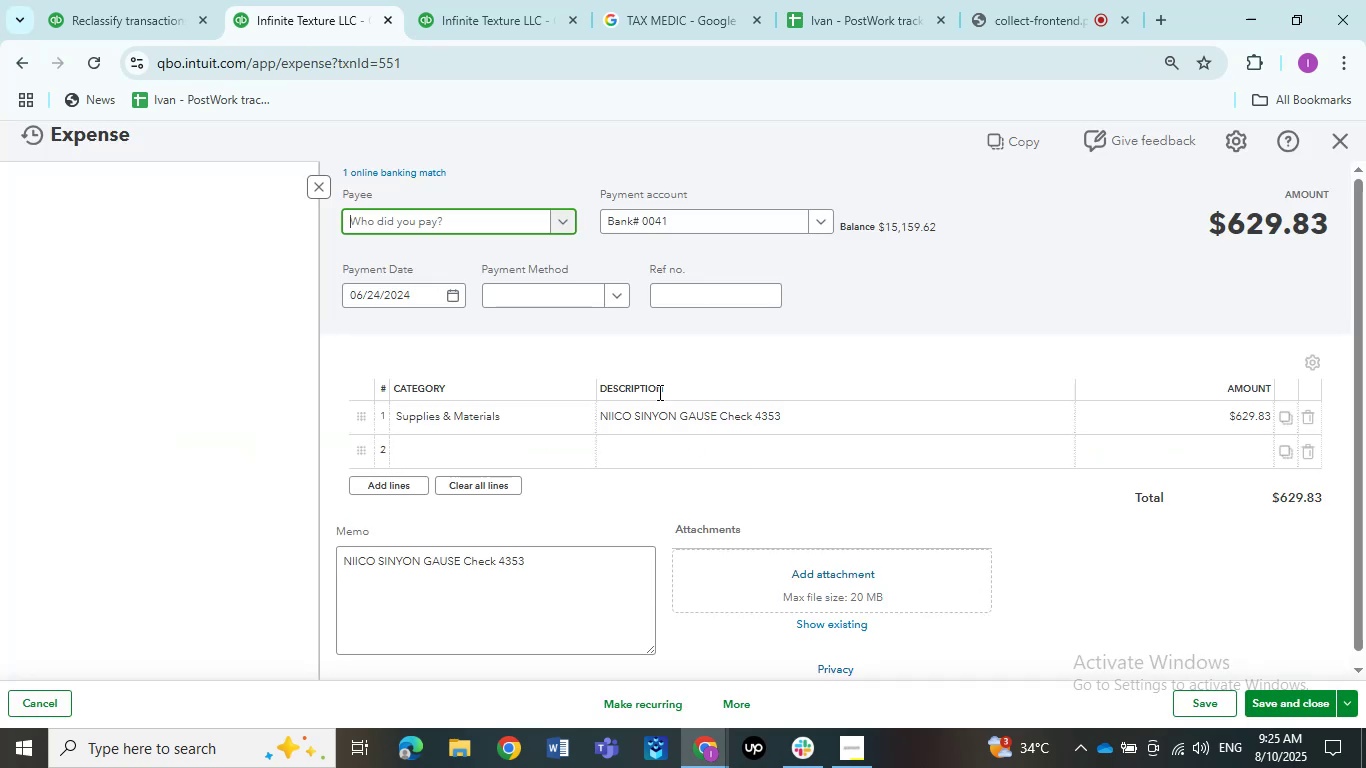 
left_click([470, 227])
 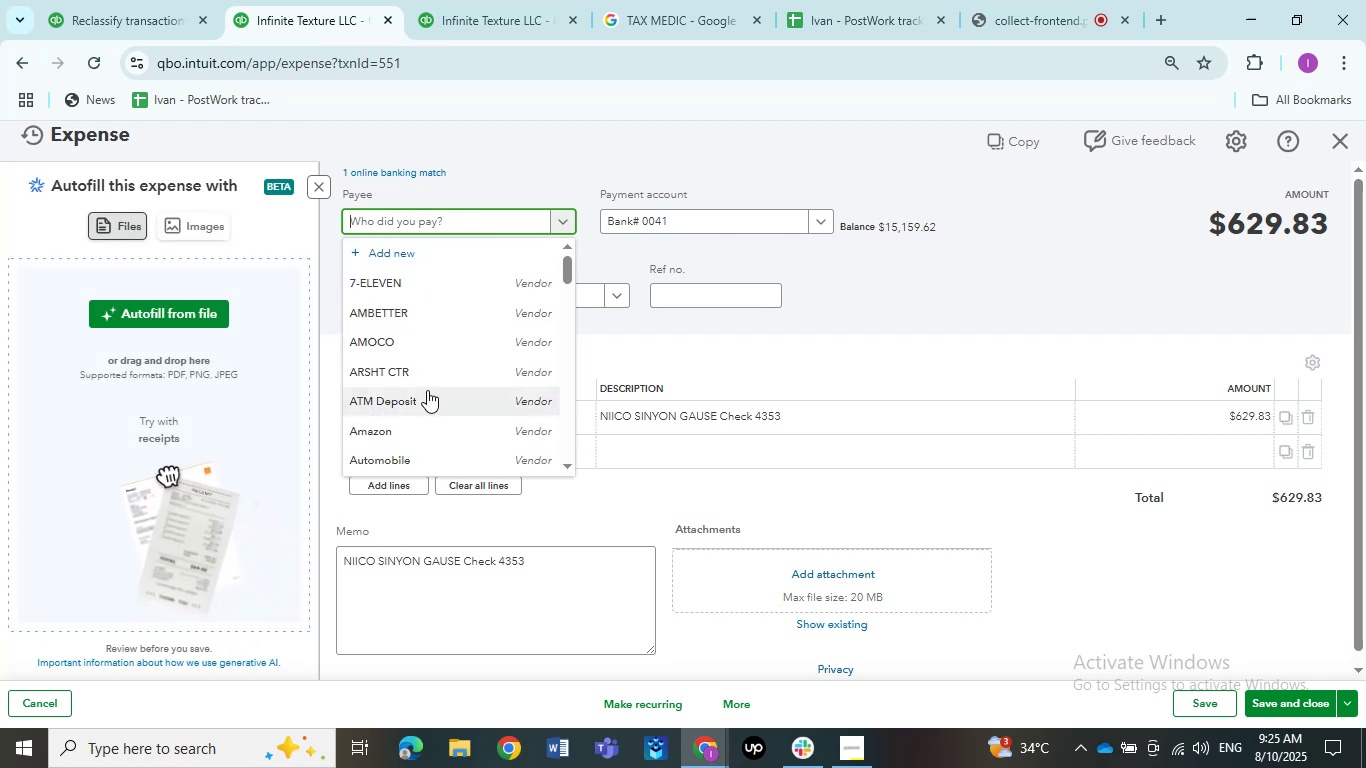 
key(Control+V)
 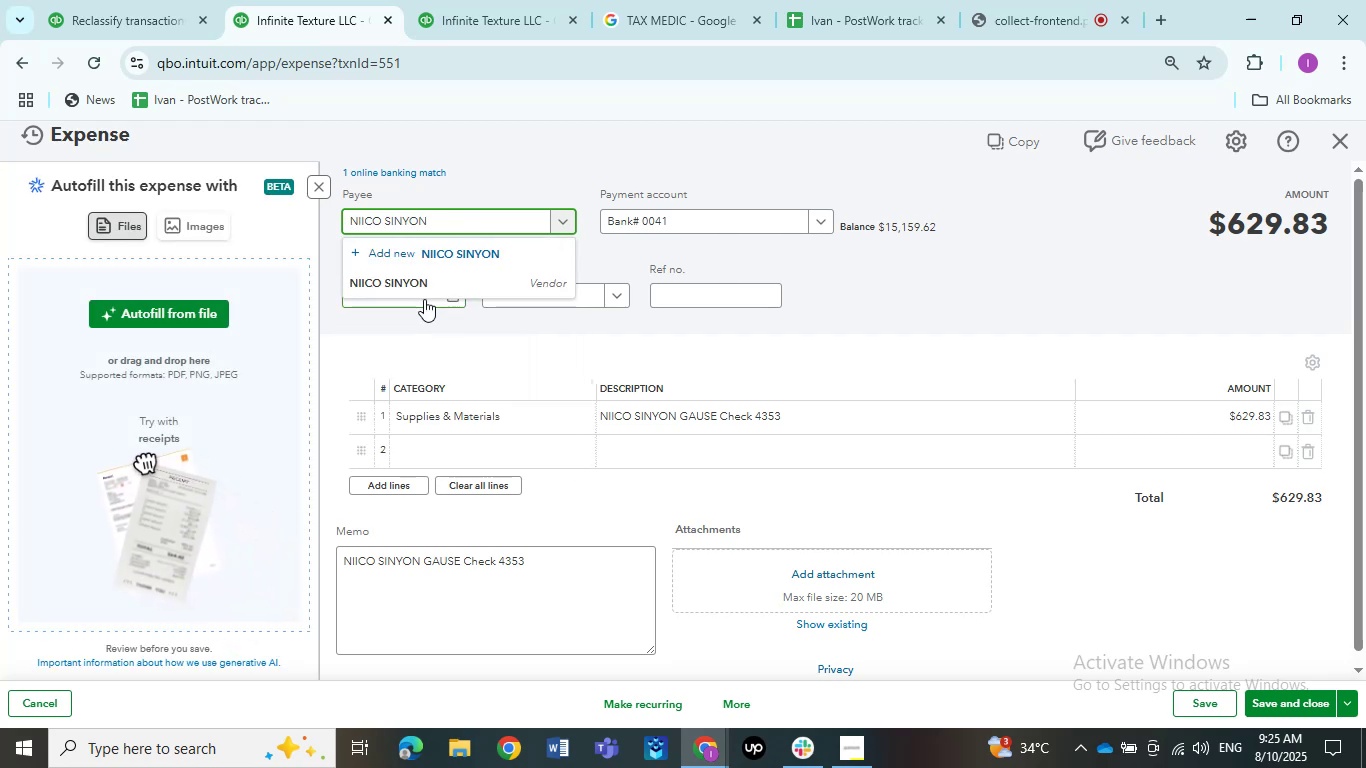 
left_click([424, 288])
 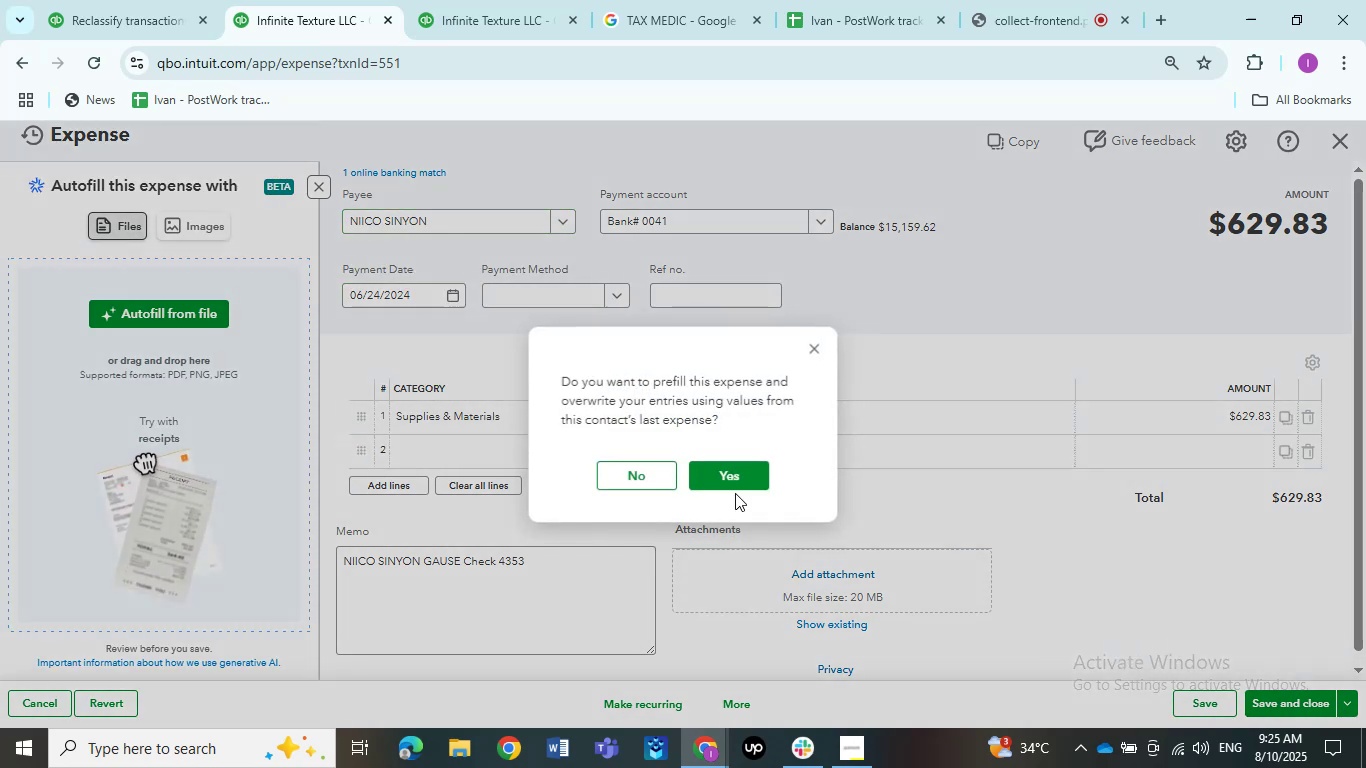 
left_click([624, 472])
 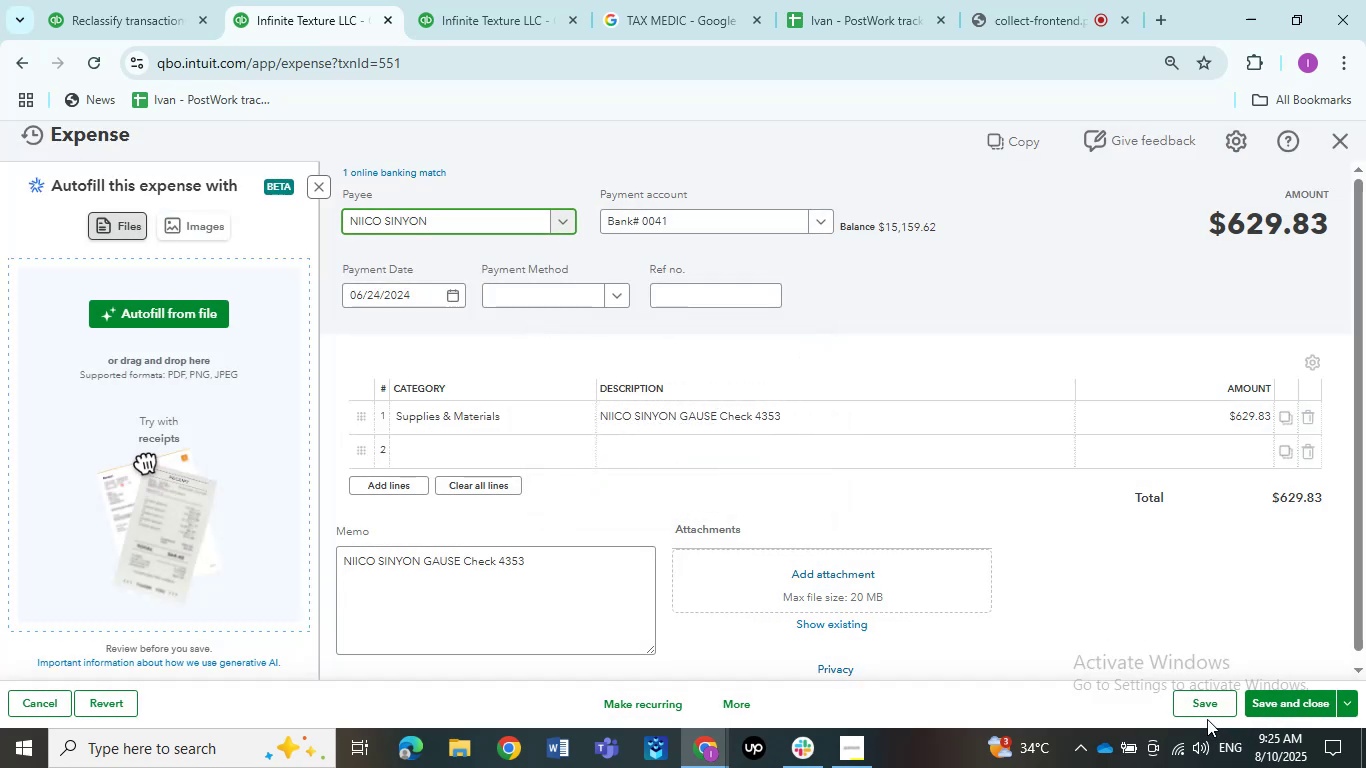 
left_click([1199, 710])
 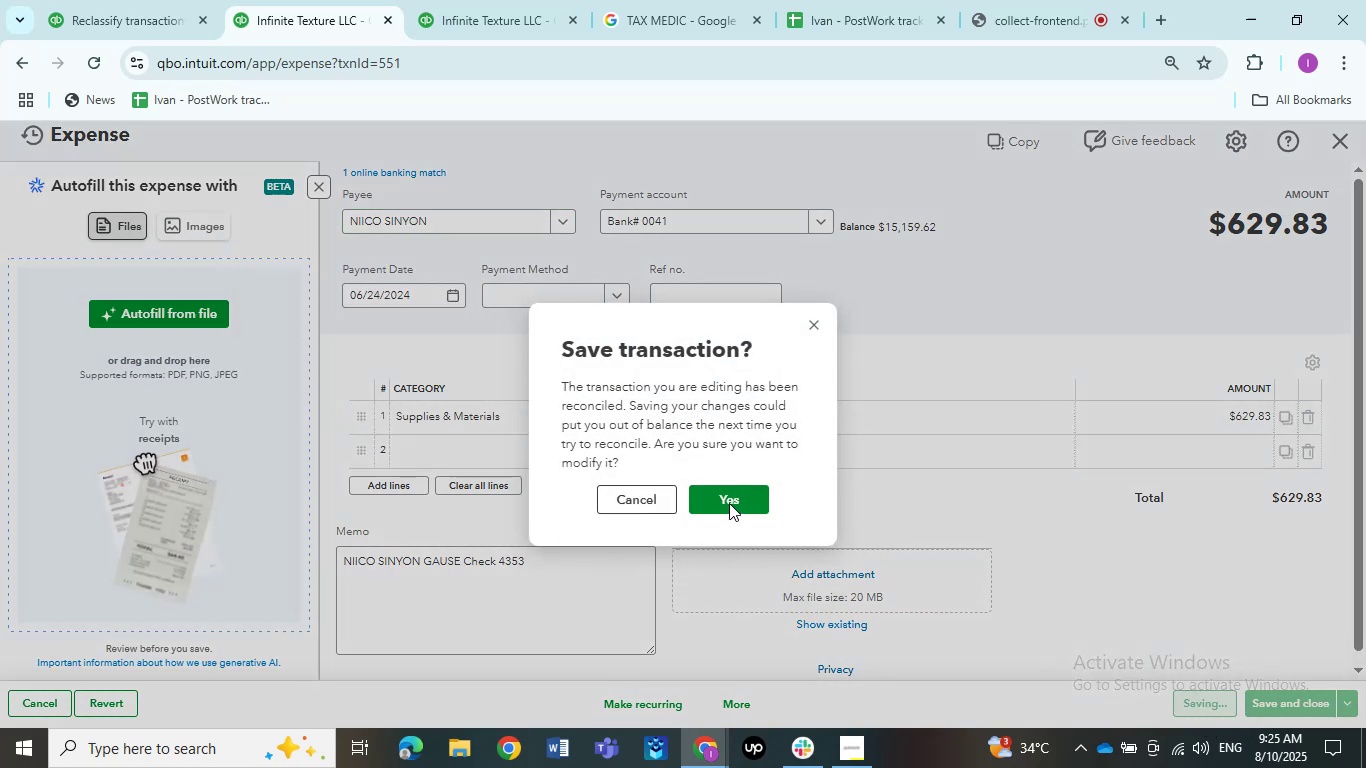 
left_click([728, 497])
 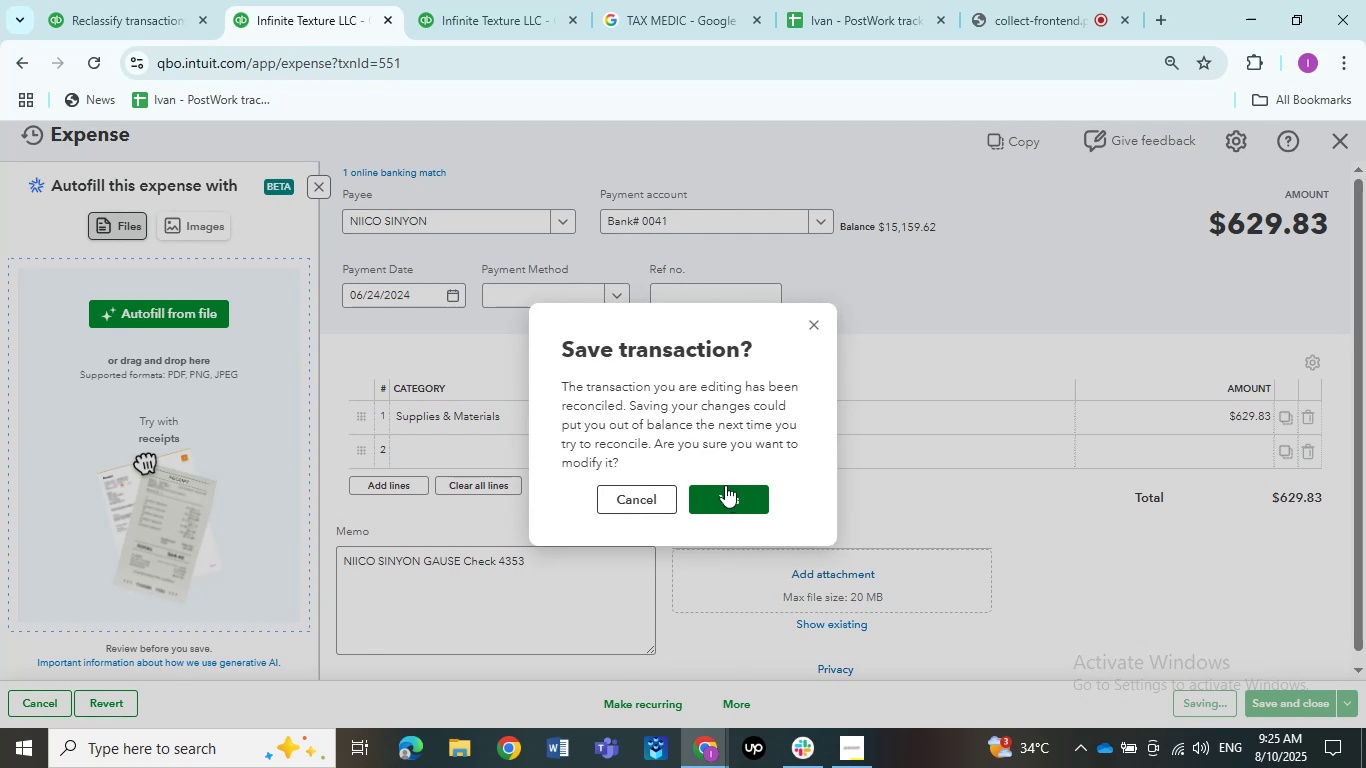 
wait(5.75)
 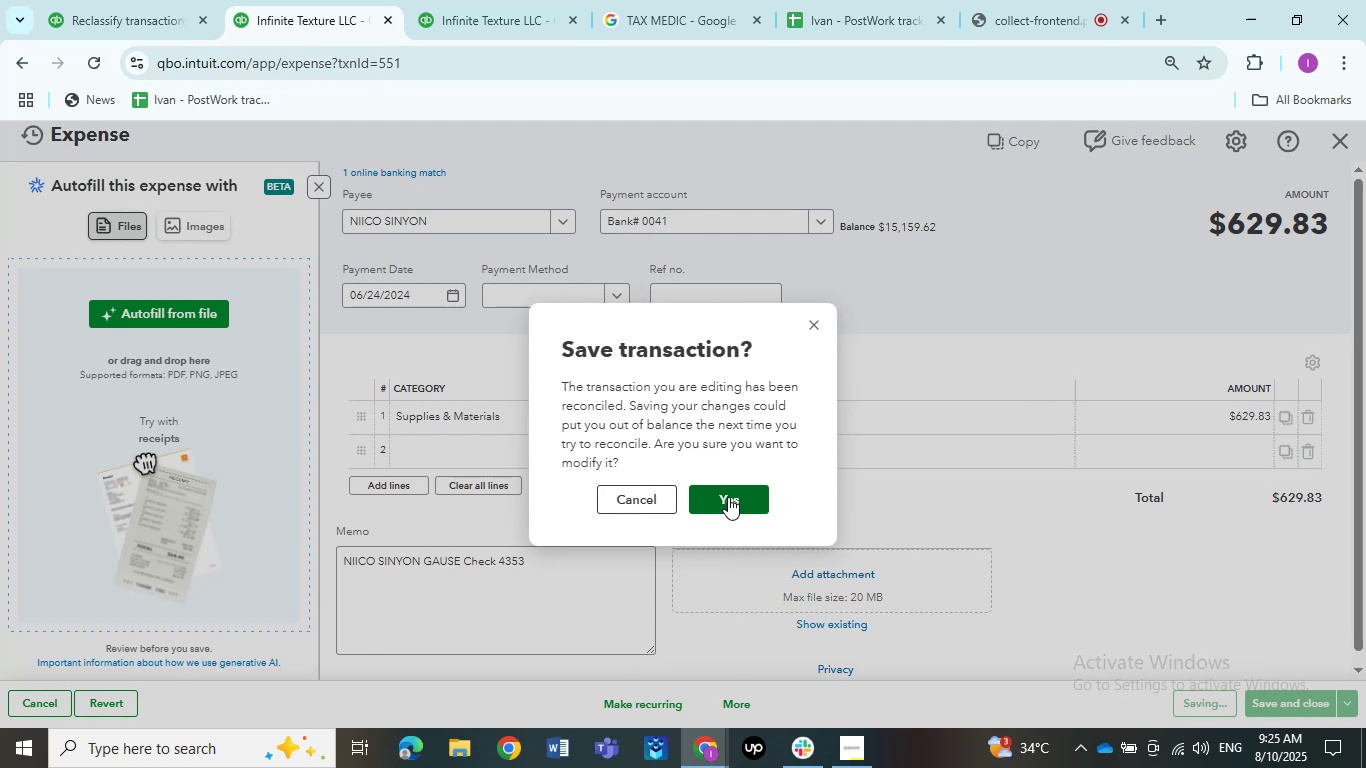 
left_click([725, 496])
 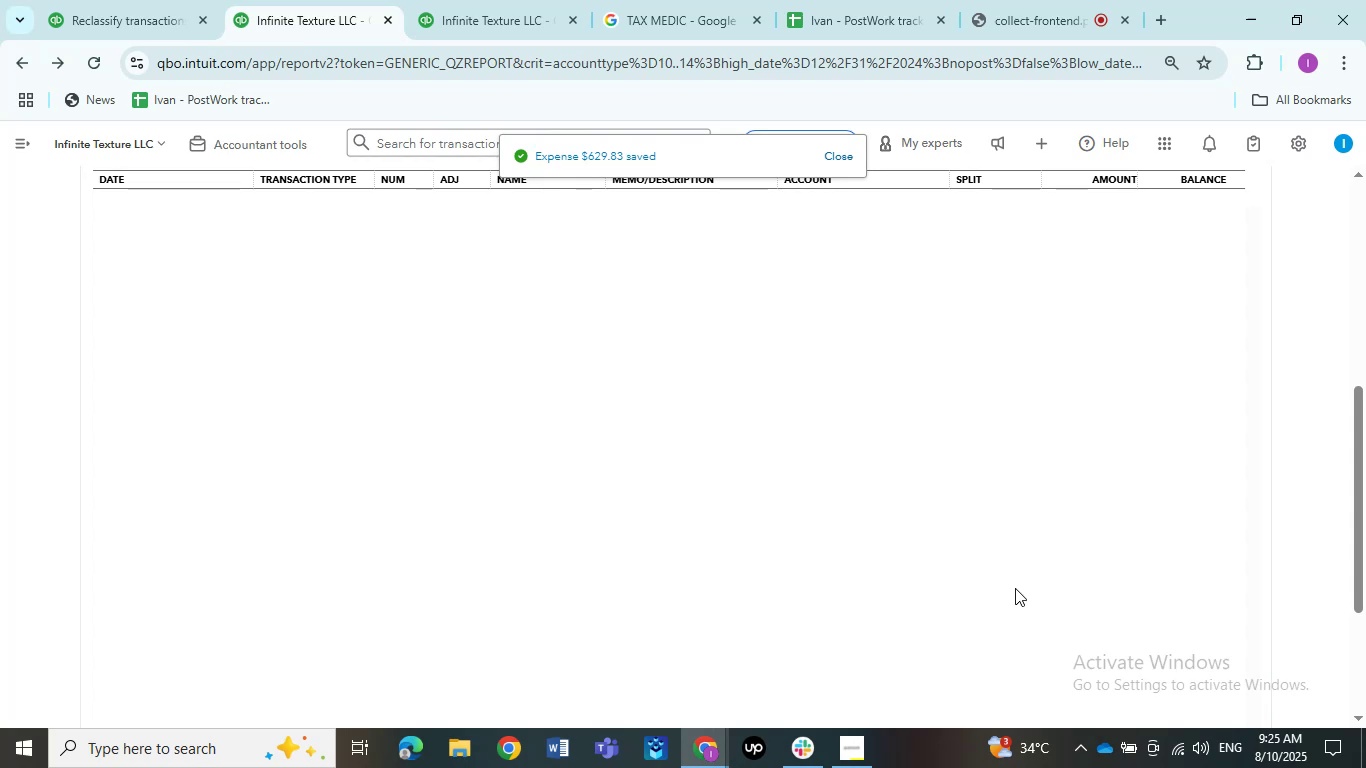 
wait(10.83)
 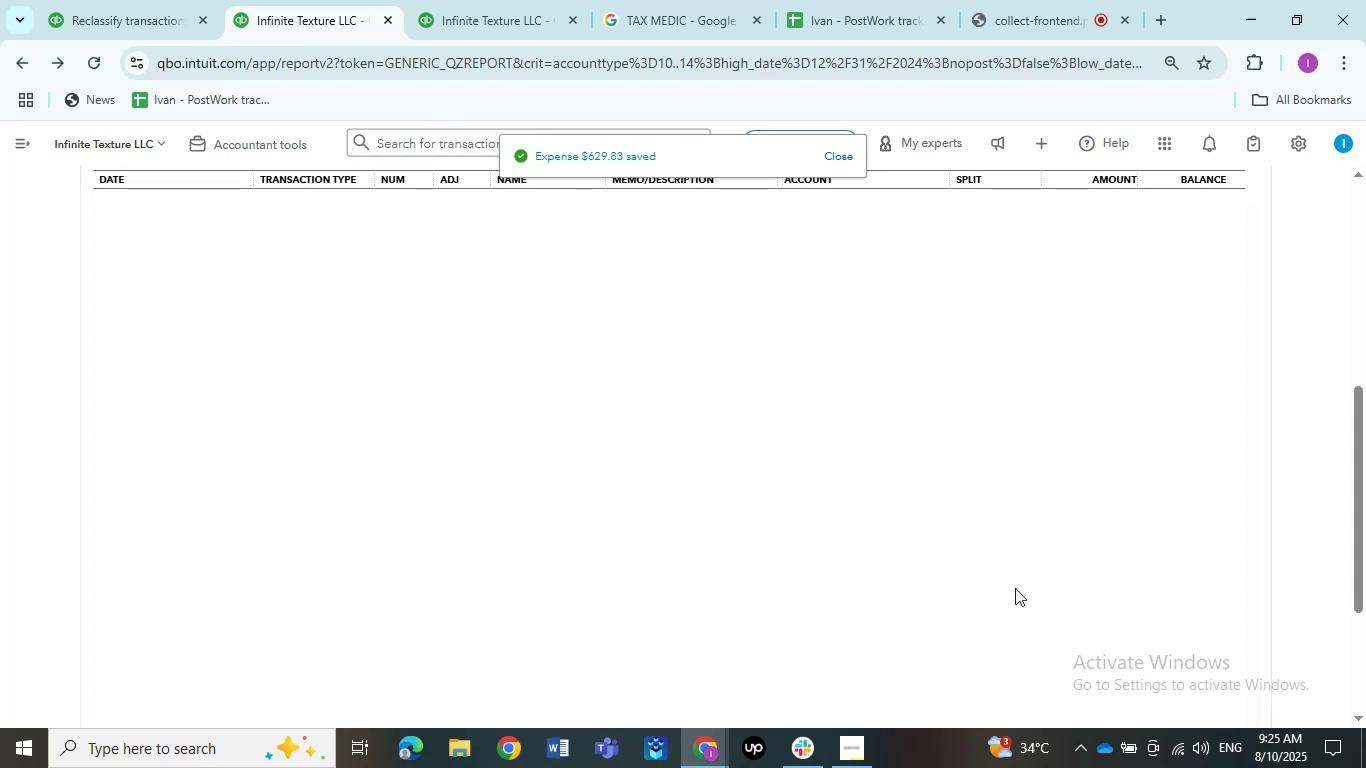 
left_click([662, 461])
 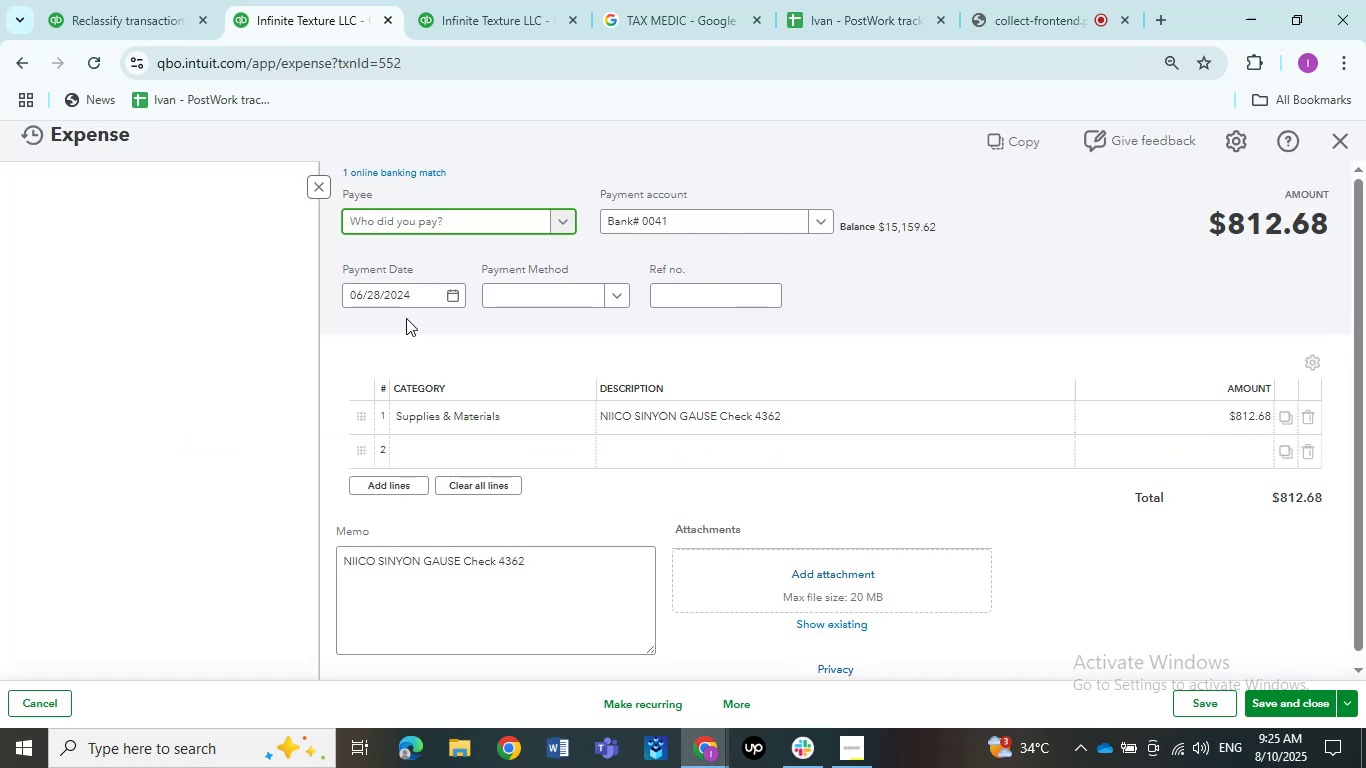 
key(Control+V)
 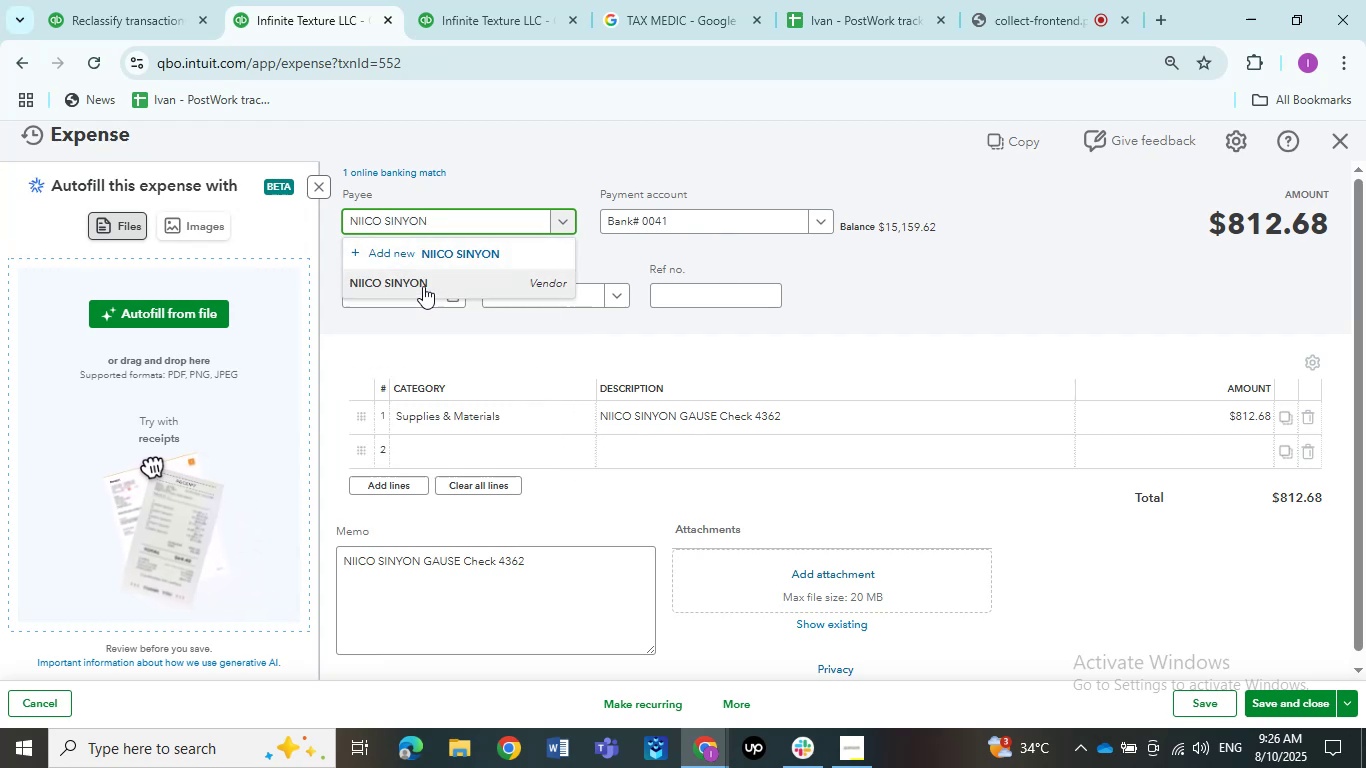 
left_click([423, 281])
 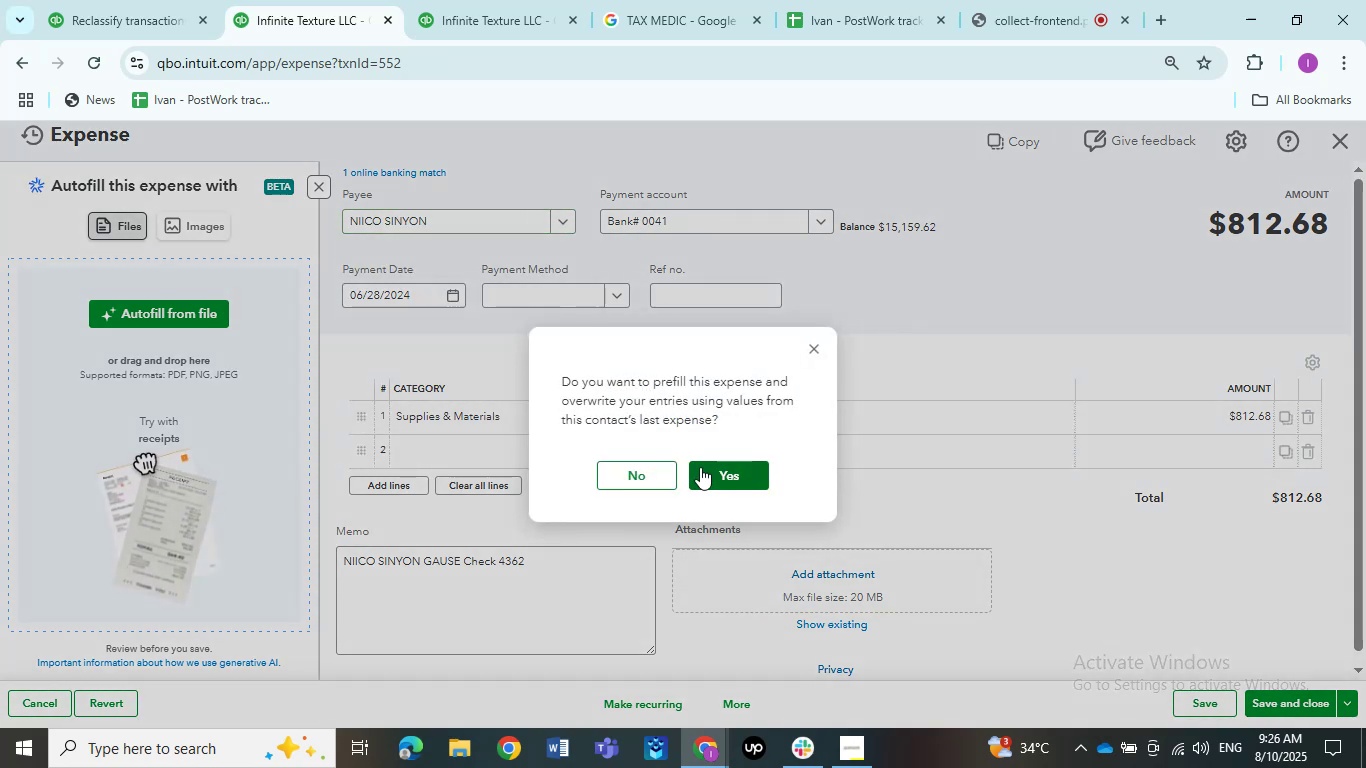 
left_click([631, 471])
 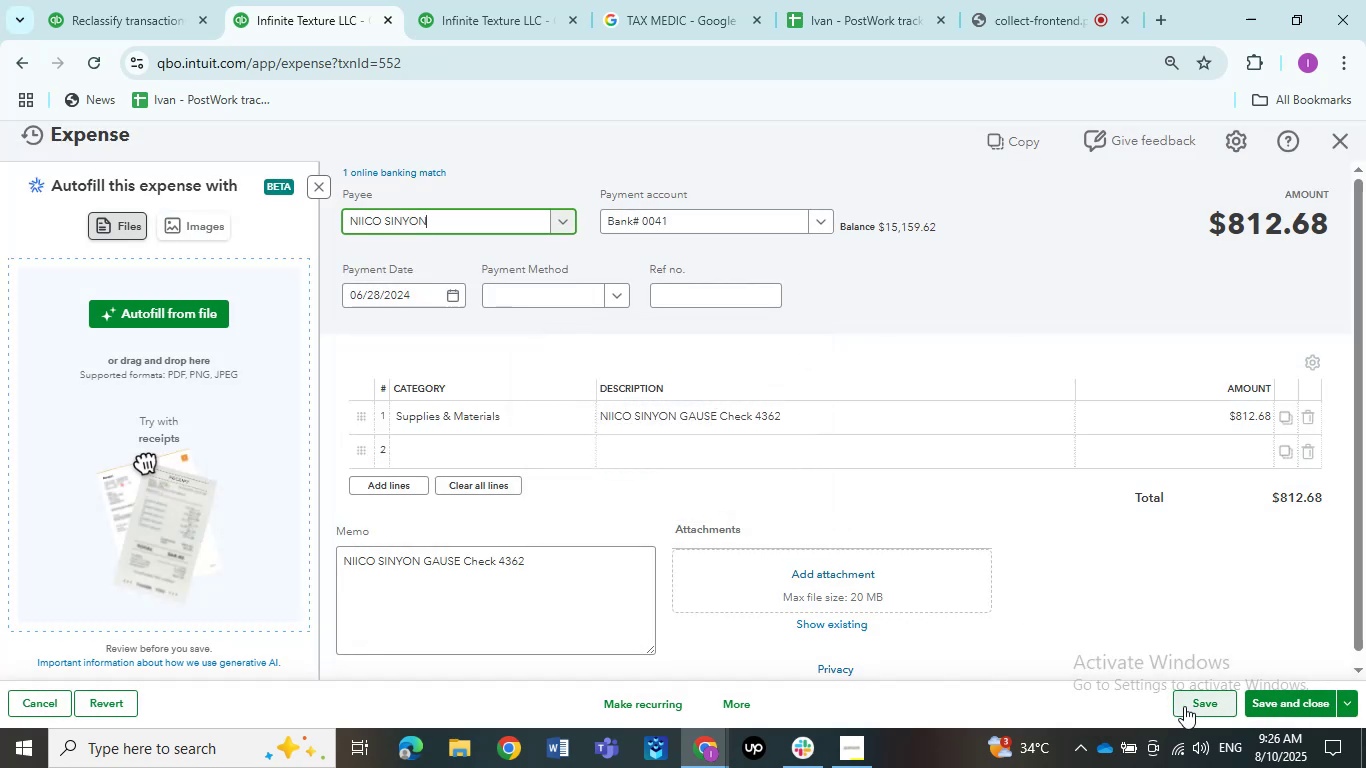 
left_click([1184, 706])
 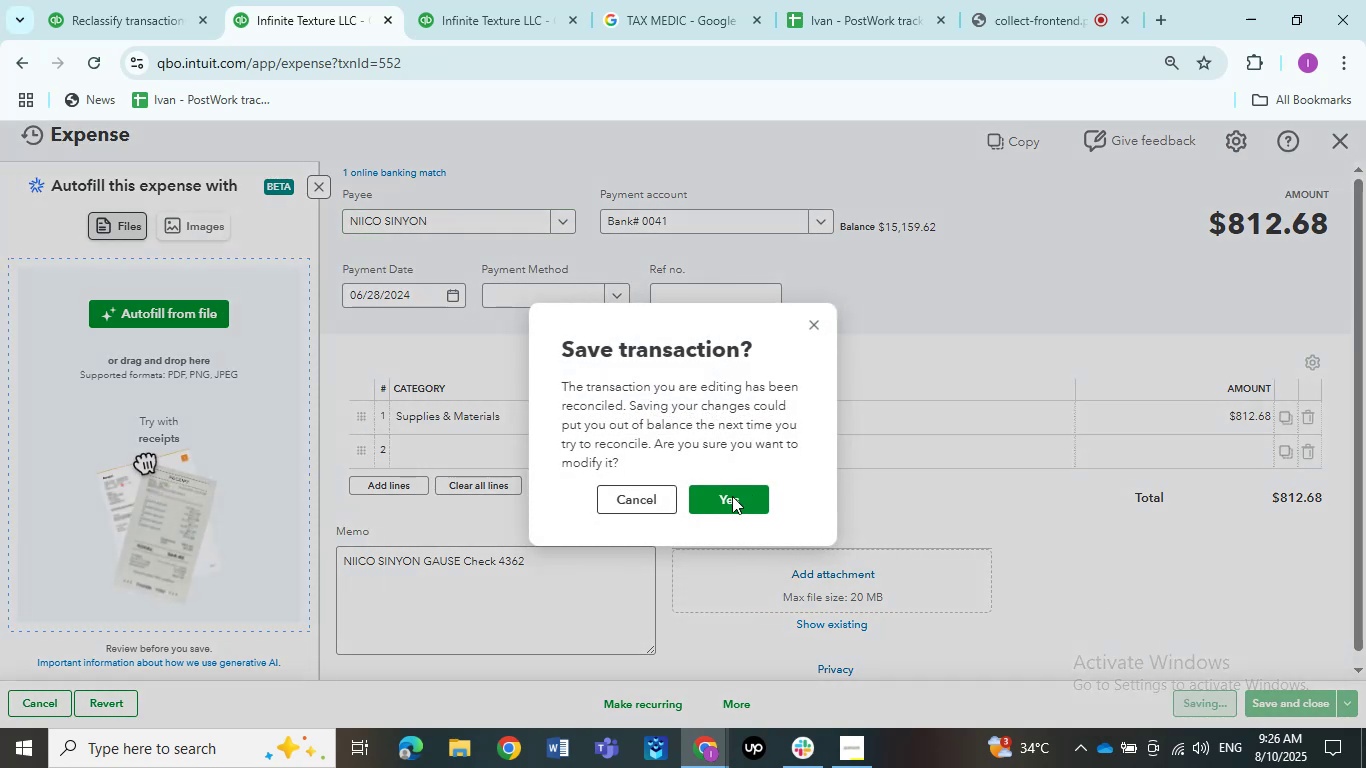 
left_click([716, 500])
 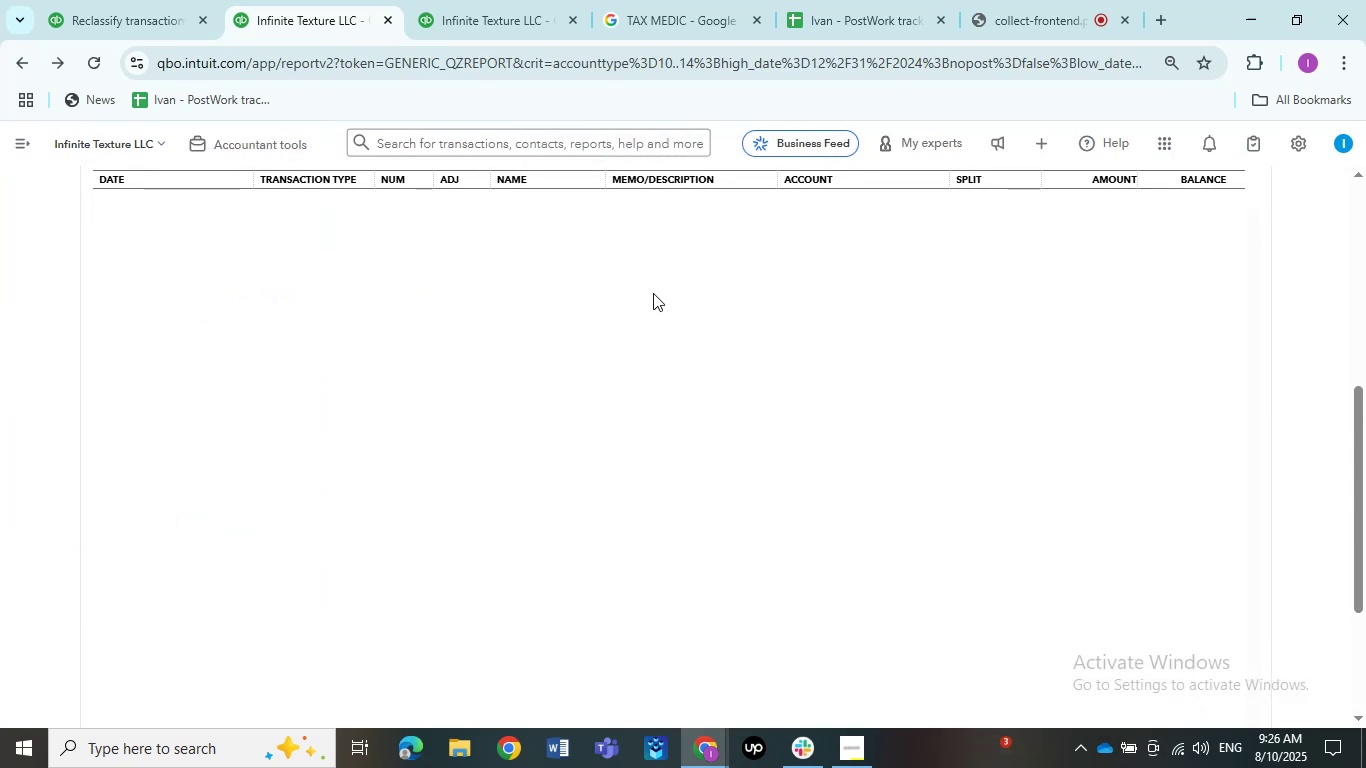 
wait(12.86)
 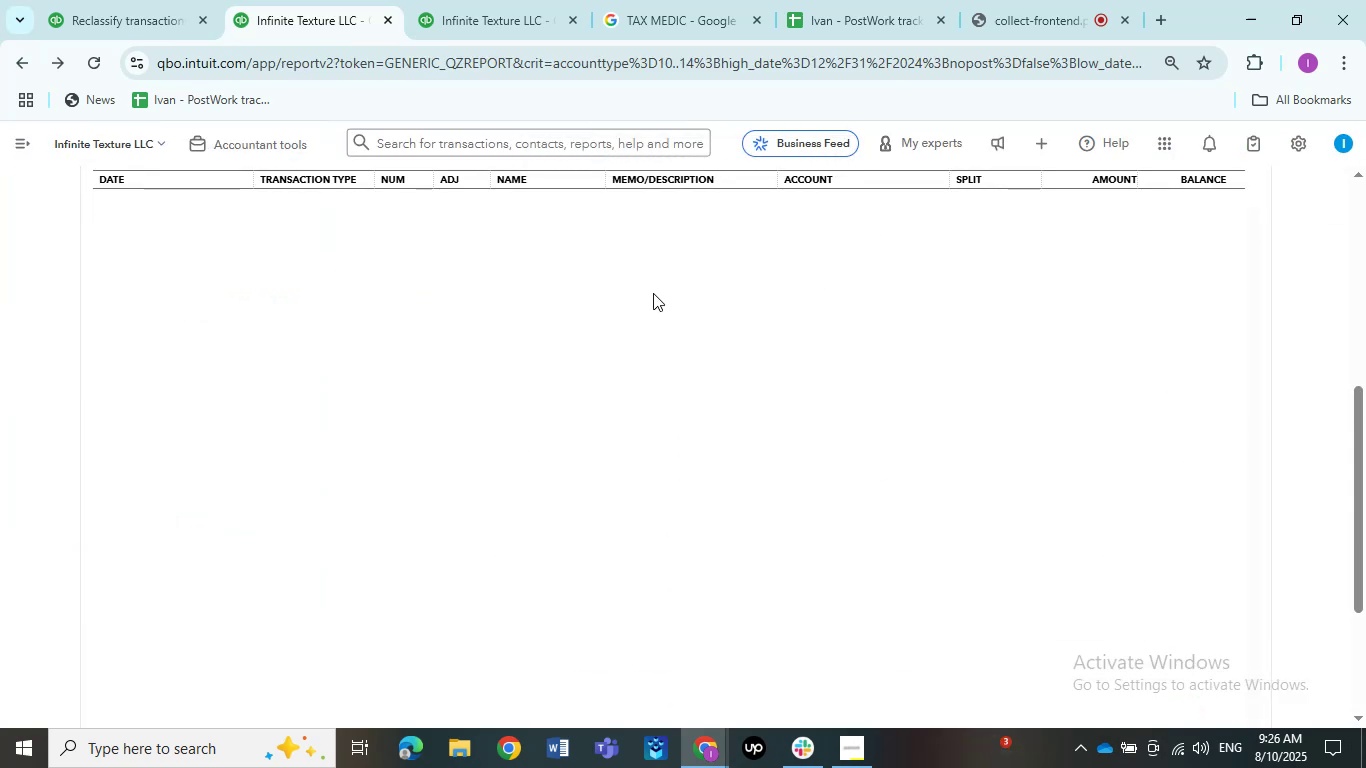 
scroll: coordinate [654, 440], scroll_direction: down, amount: 2.0
 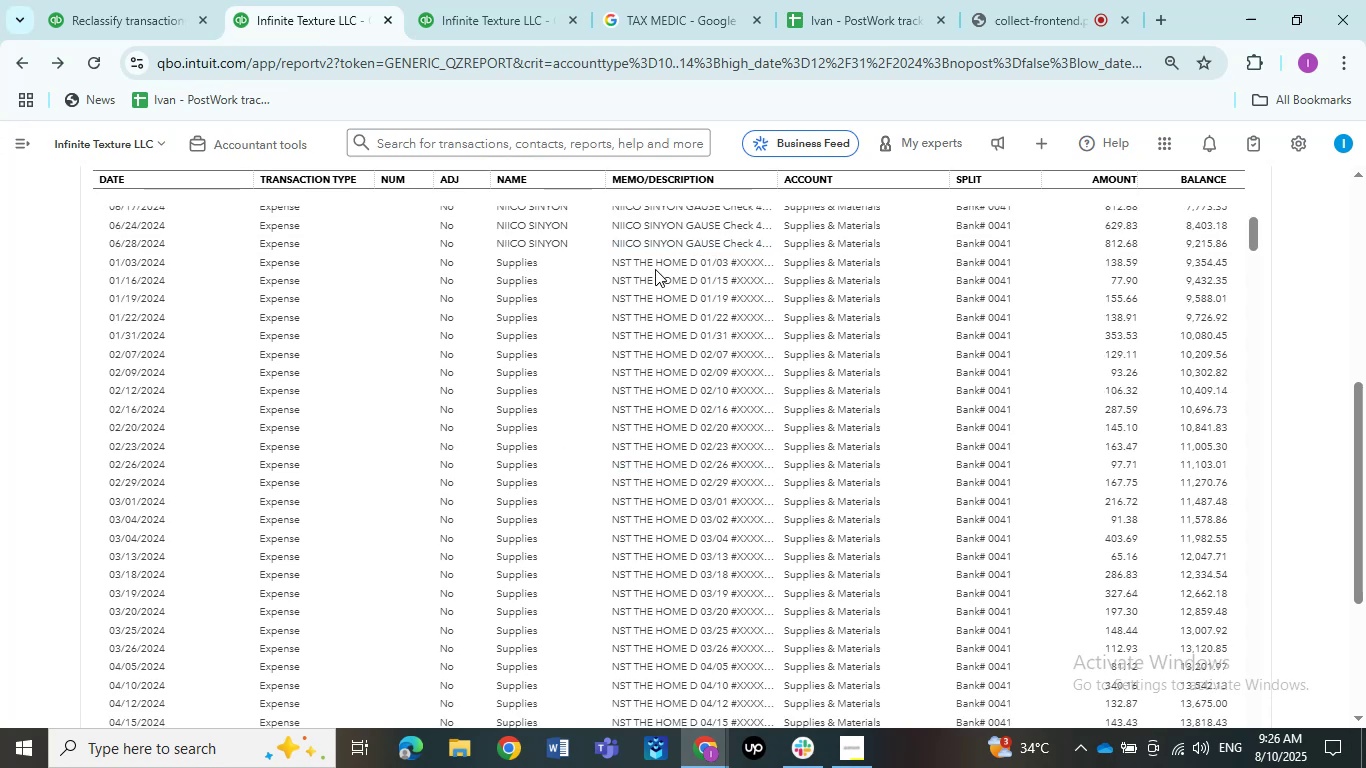 
left_click([647, 266])
 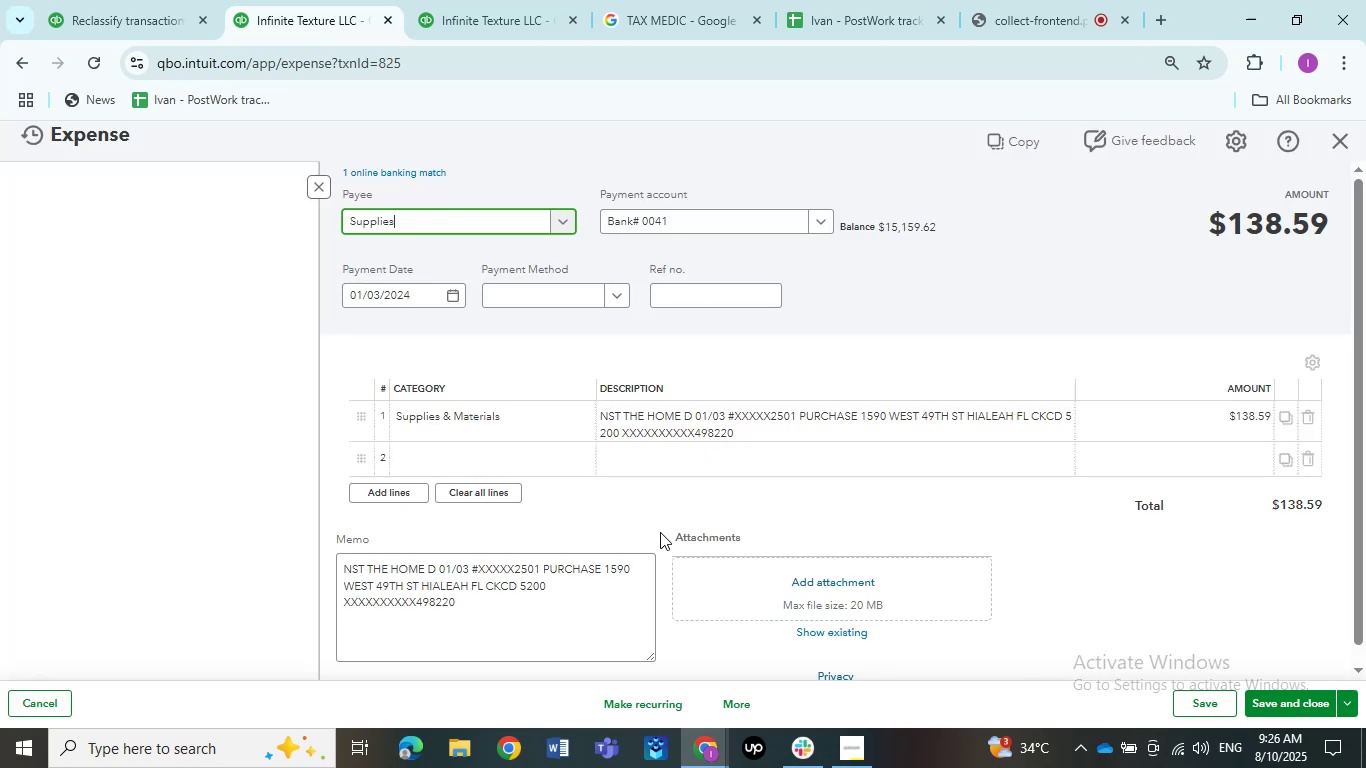 
wait(5.24)
 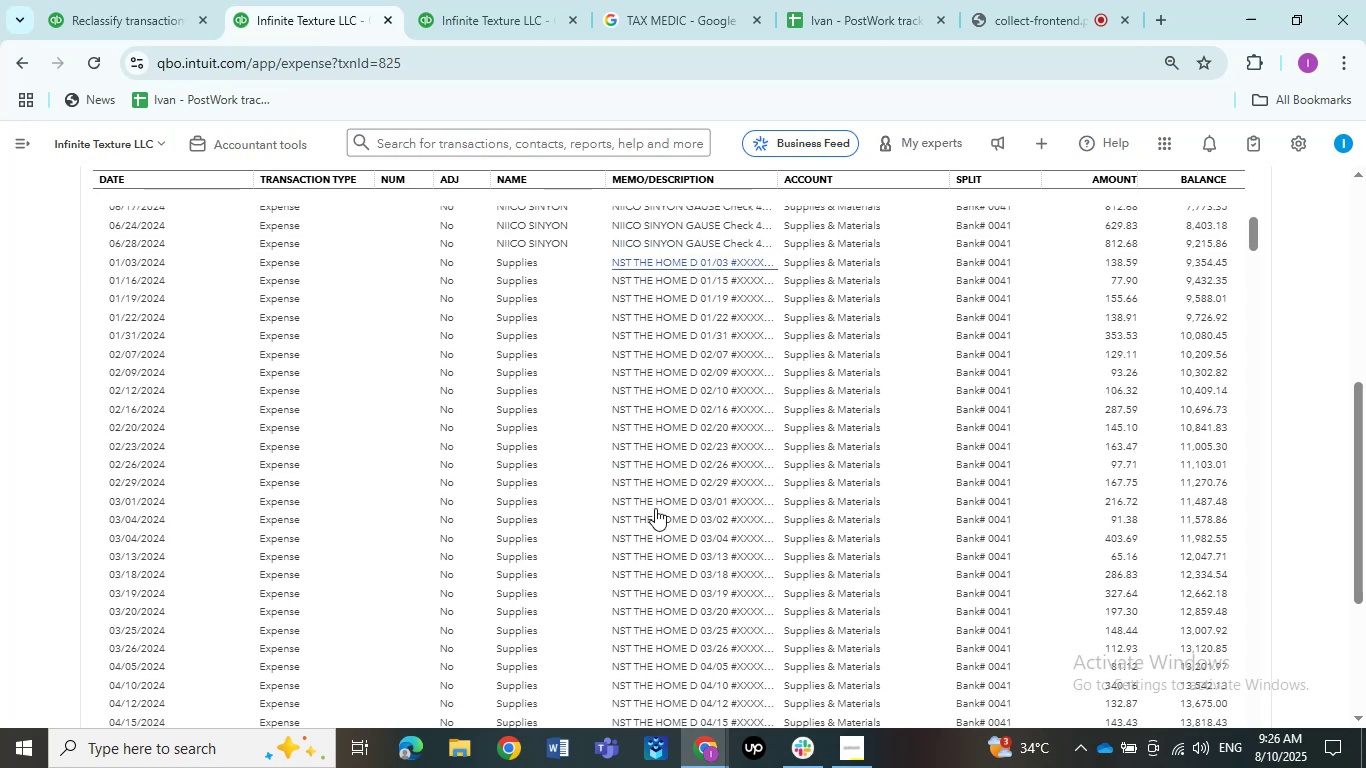 
left_click([473, 228])
 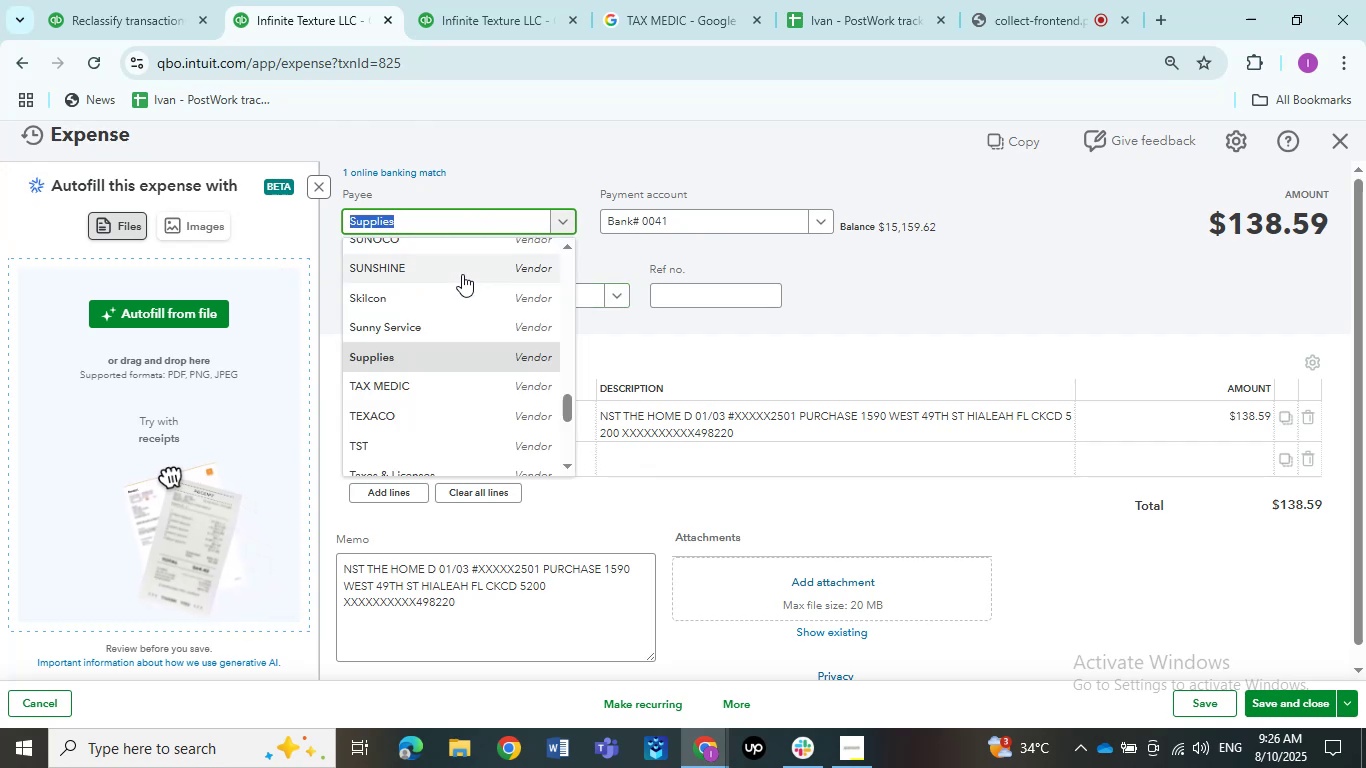 
scroll: coordinate [458, 287], scroll_direction: up, amount: 14.0
 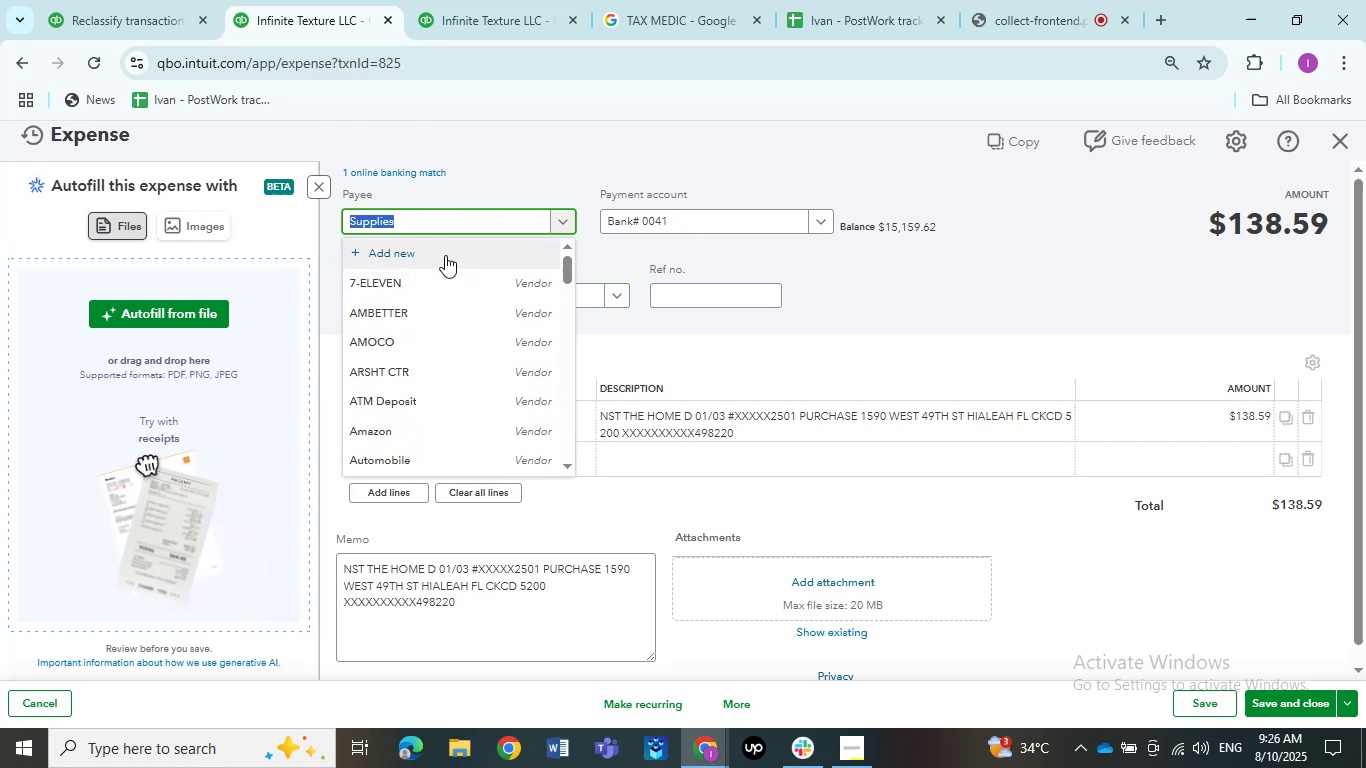 
left_click([444, 253])
 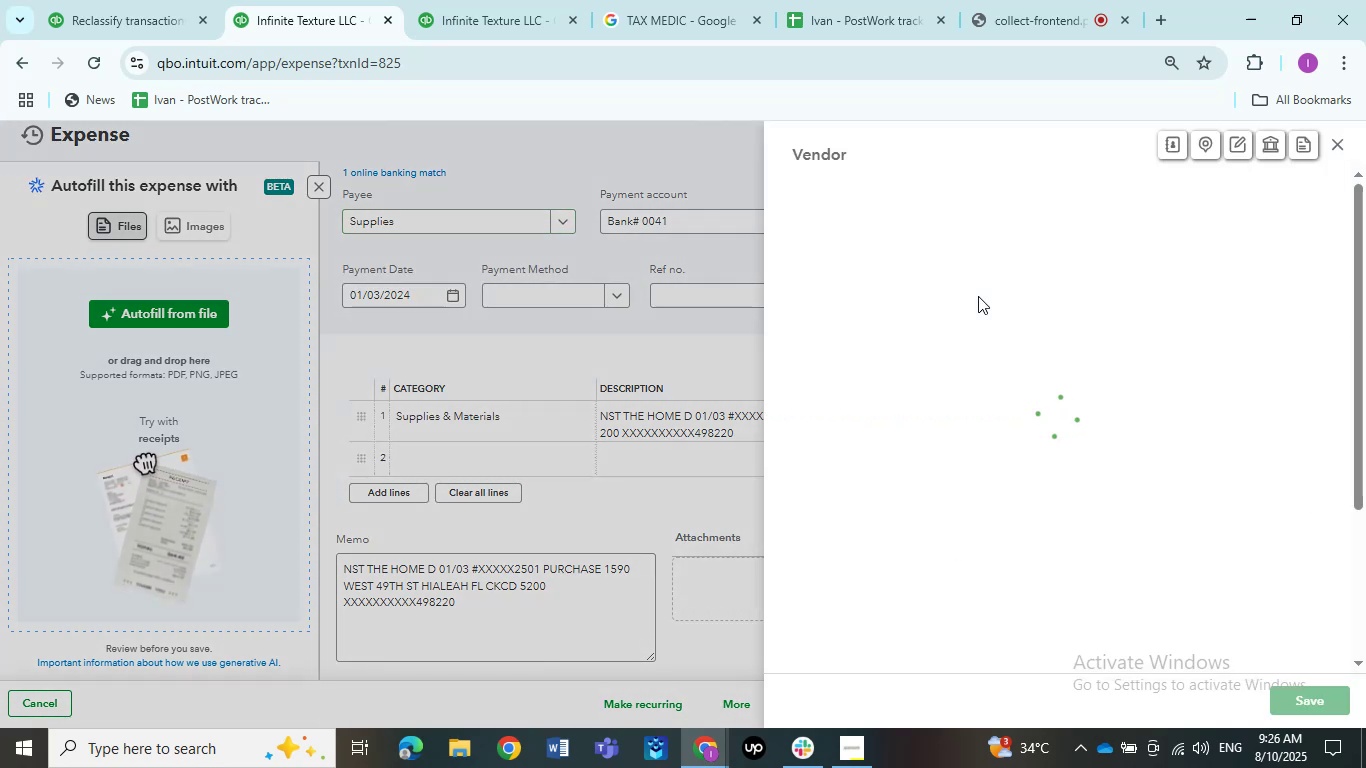 
key(Tab)
type(Home DEpot)
 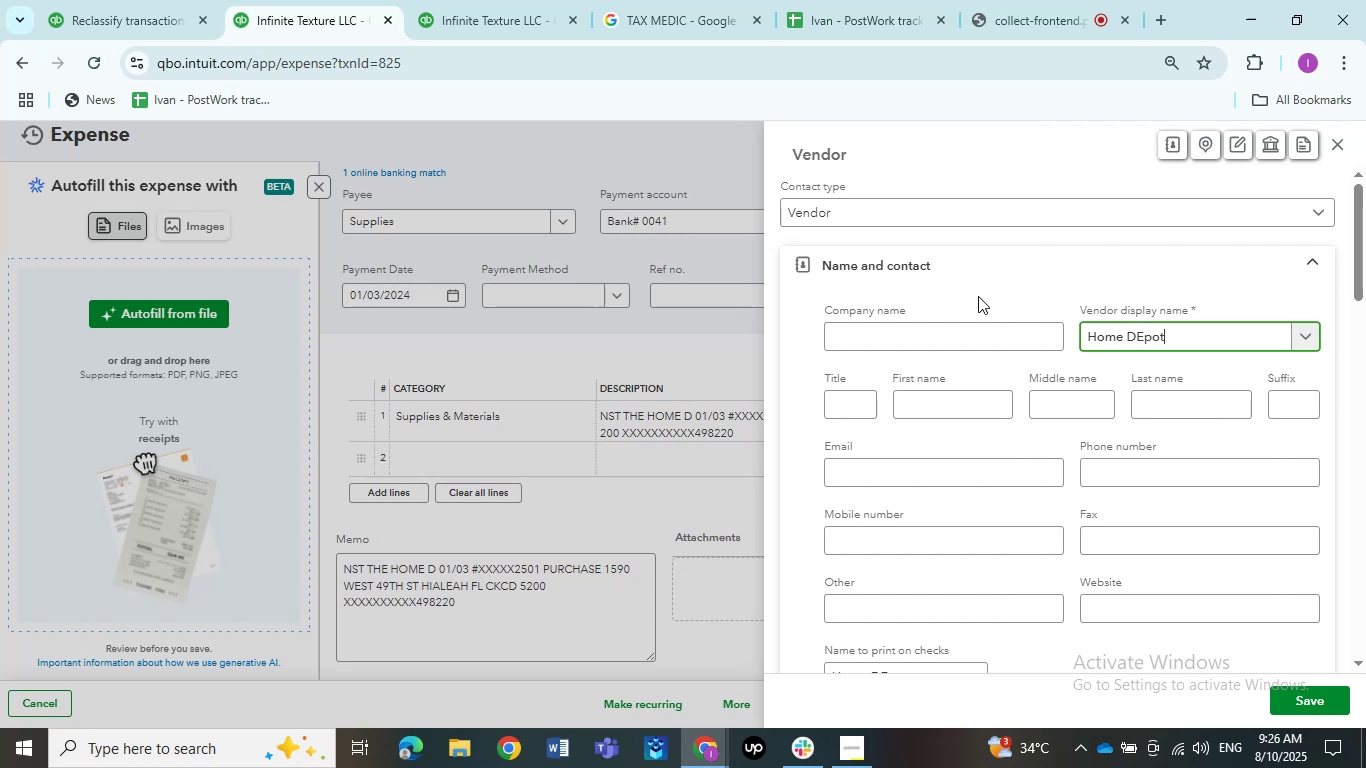 
key(ArrowLeft)
 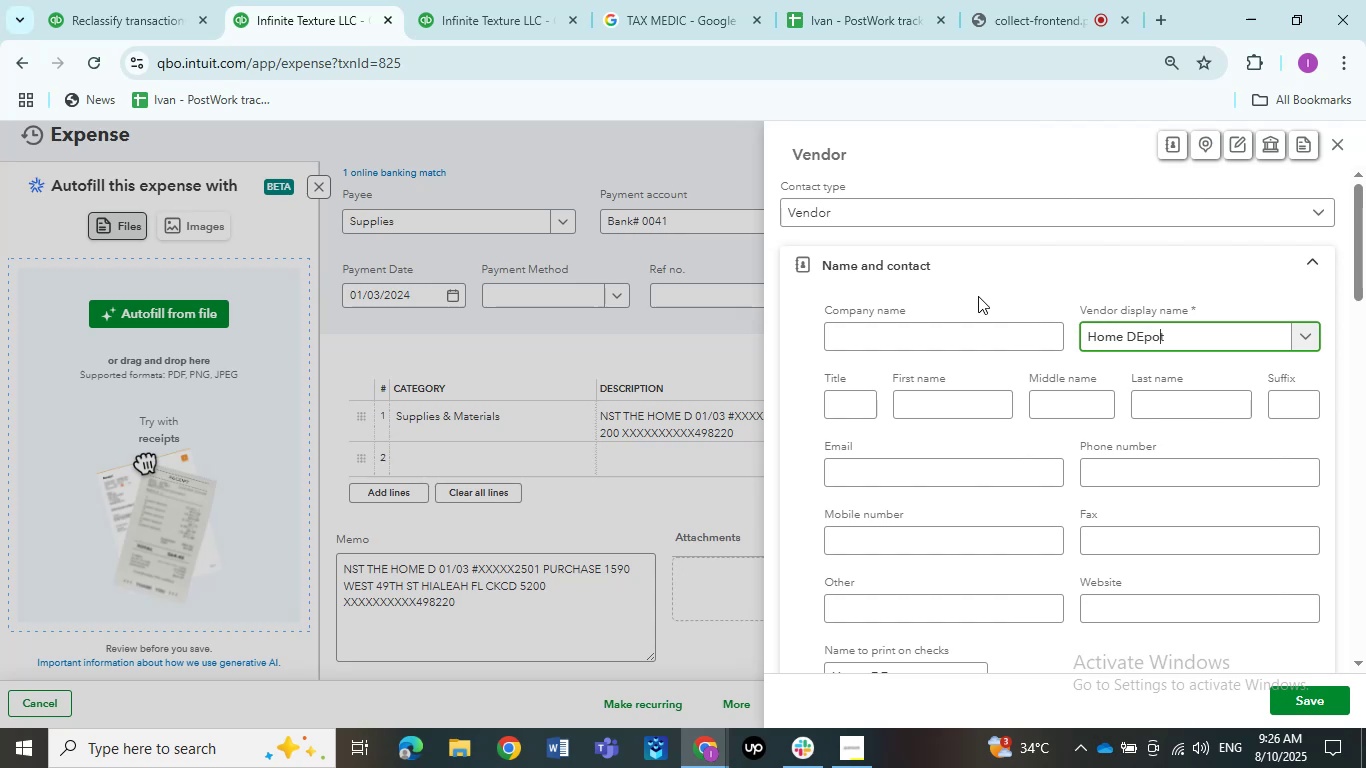 
key(ArrowLeft)
 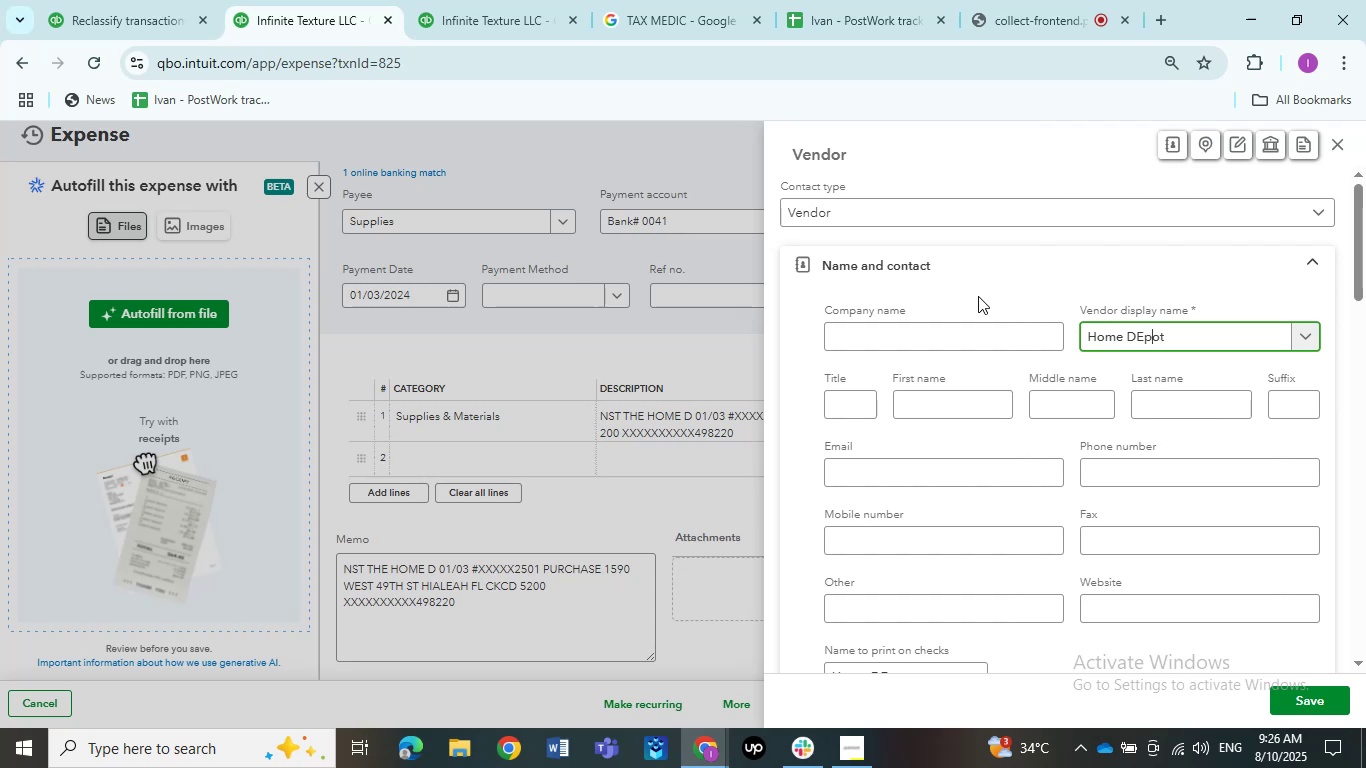 
key(ArrowLeft)
 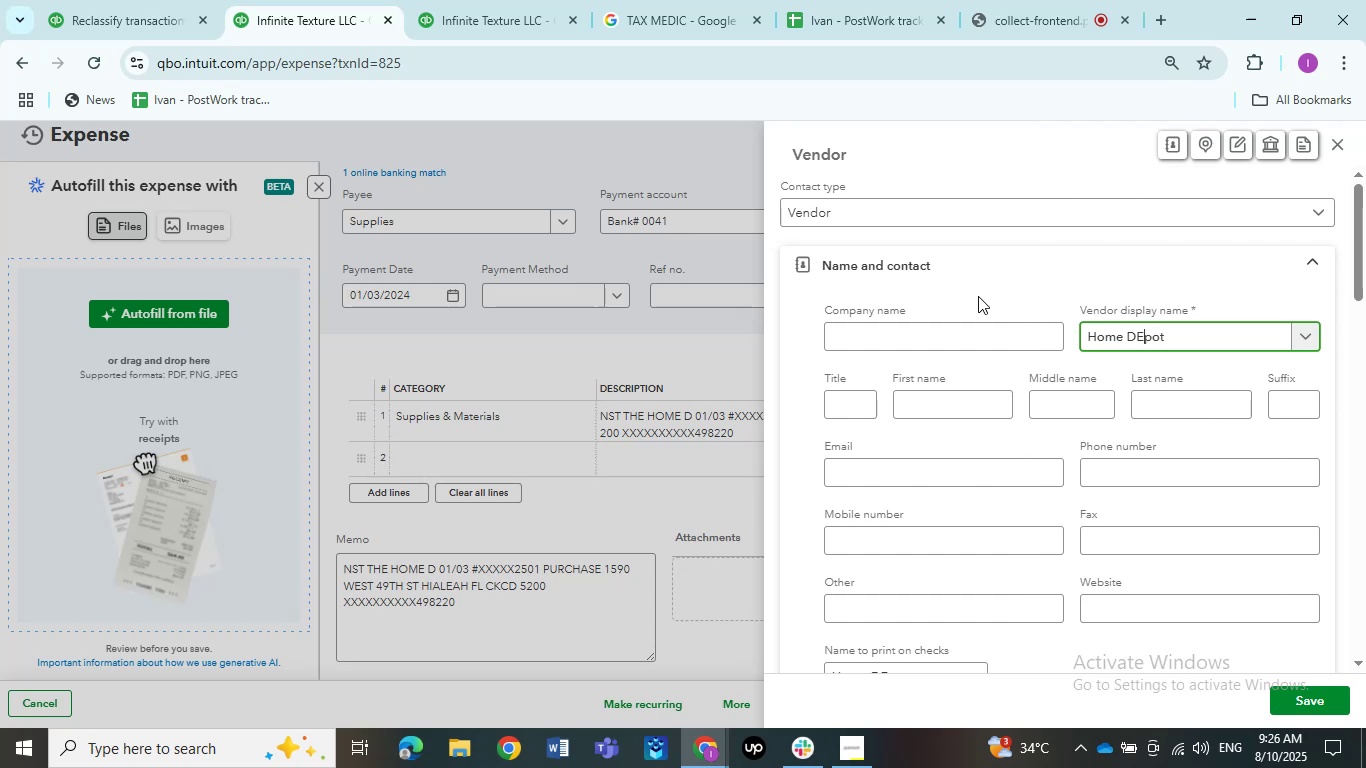 
key(Backspace)
 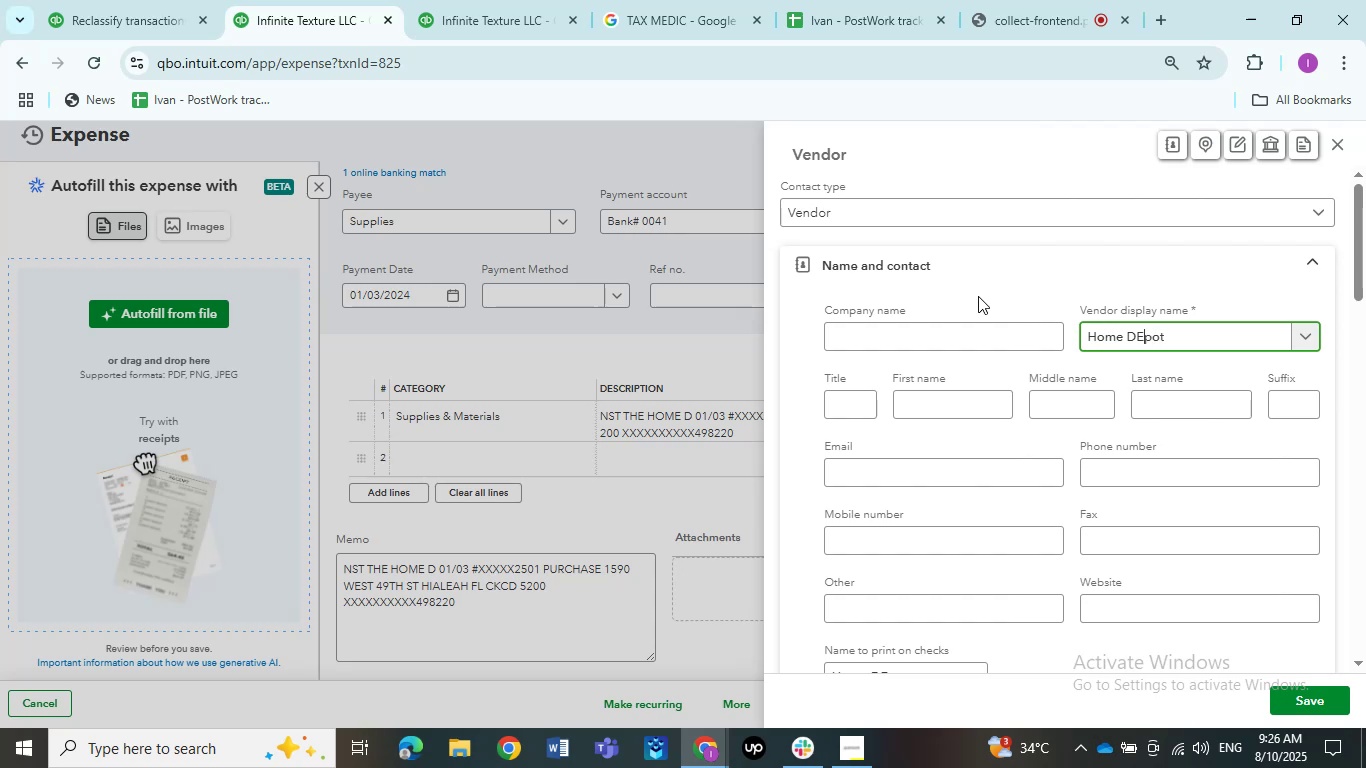 
key(E)
 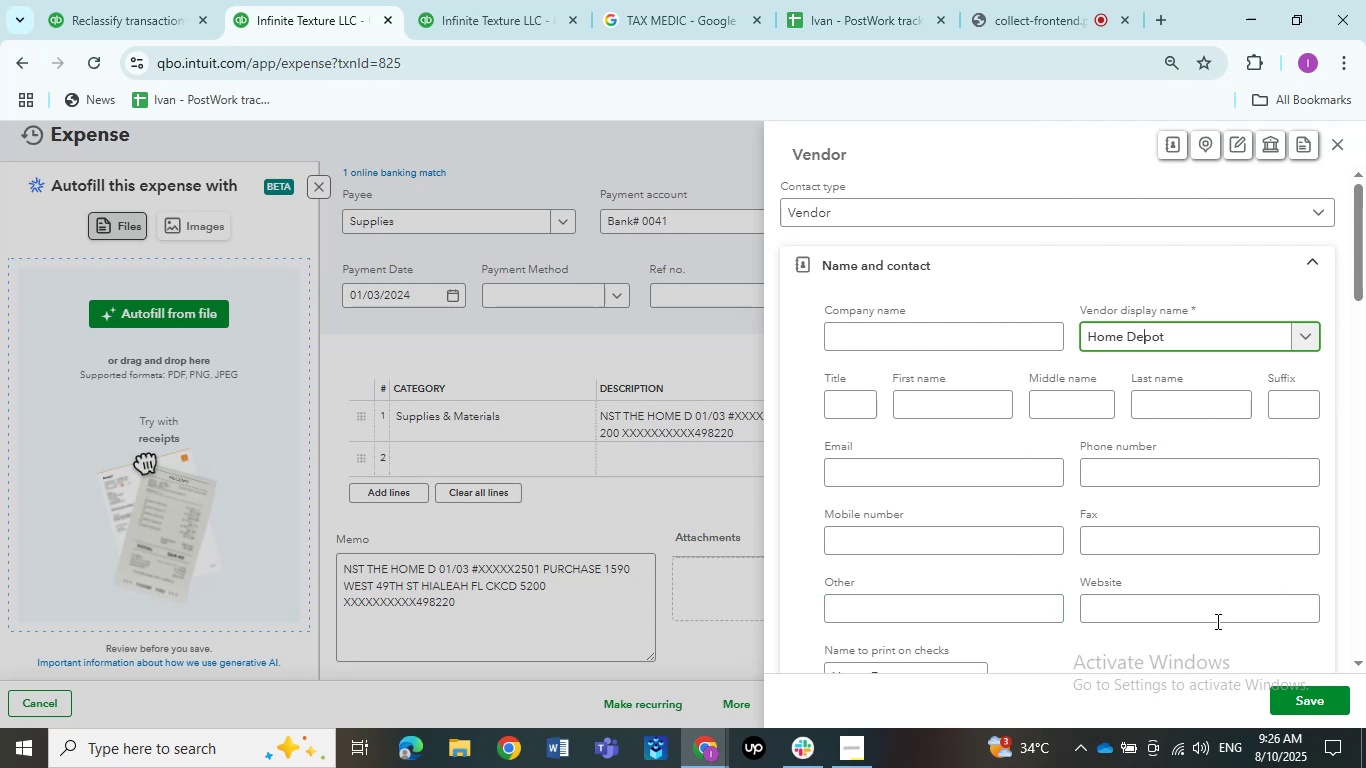 
left_click([1289, 699])
 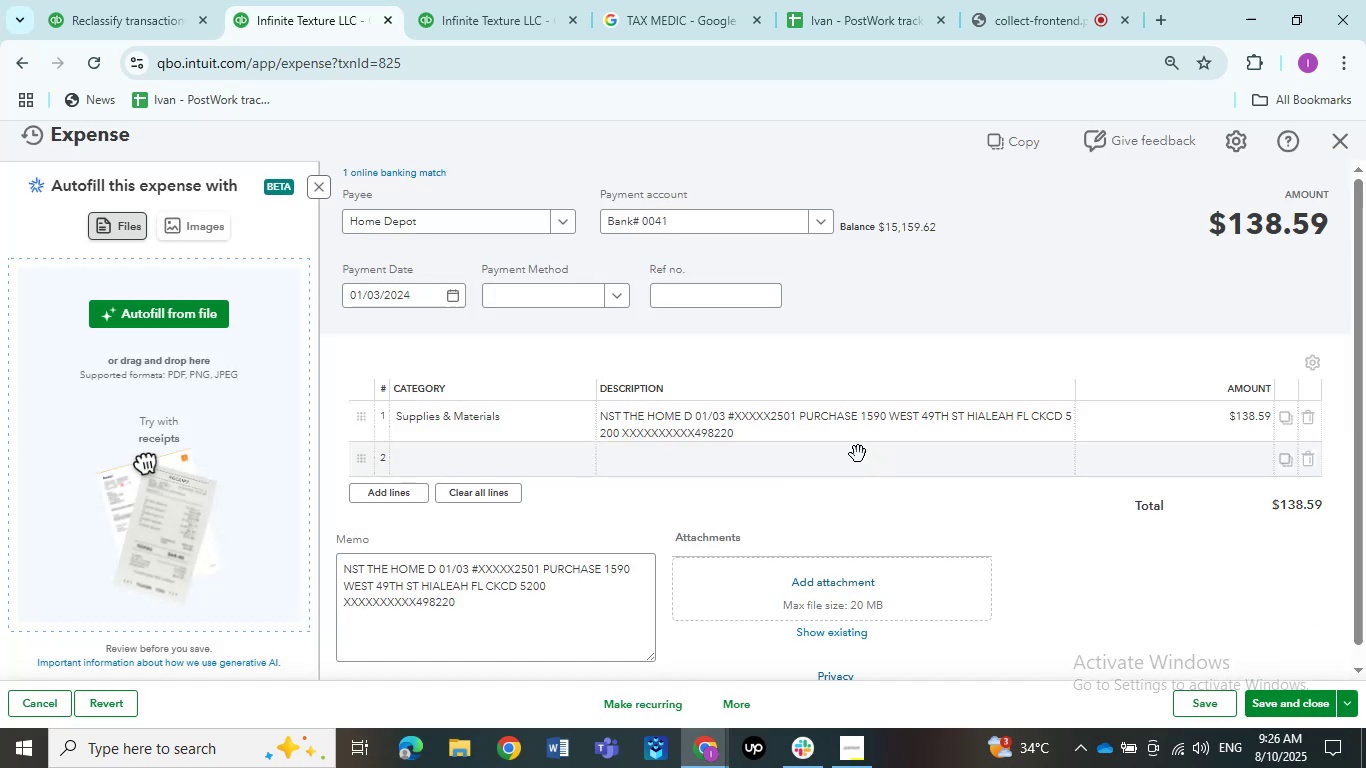 
mouse_move([418, 219])
 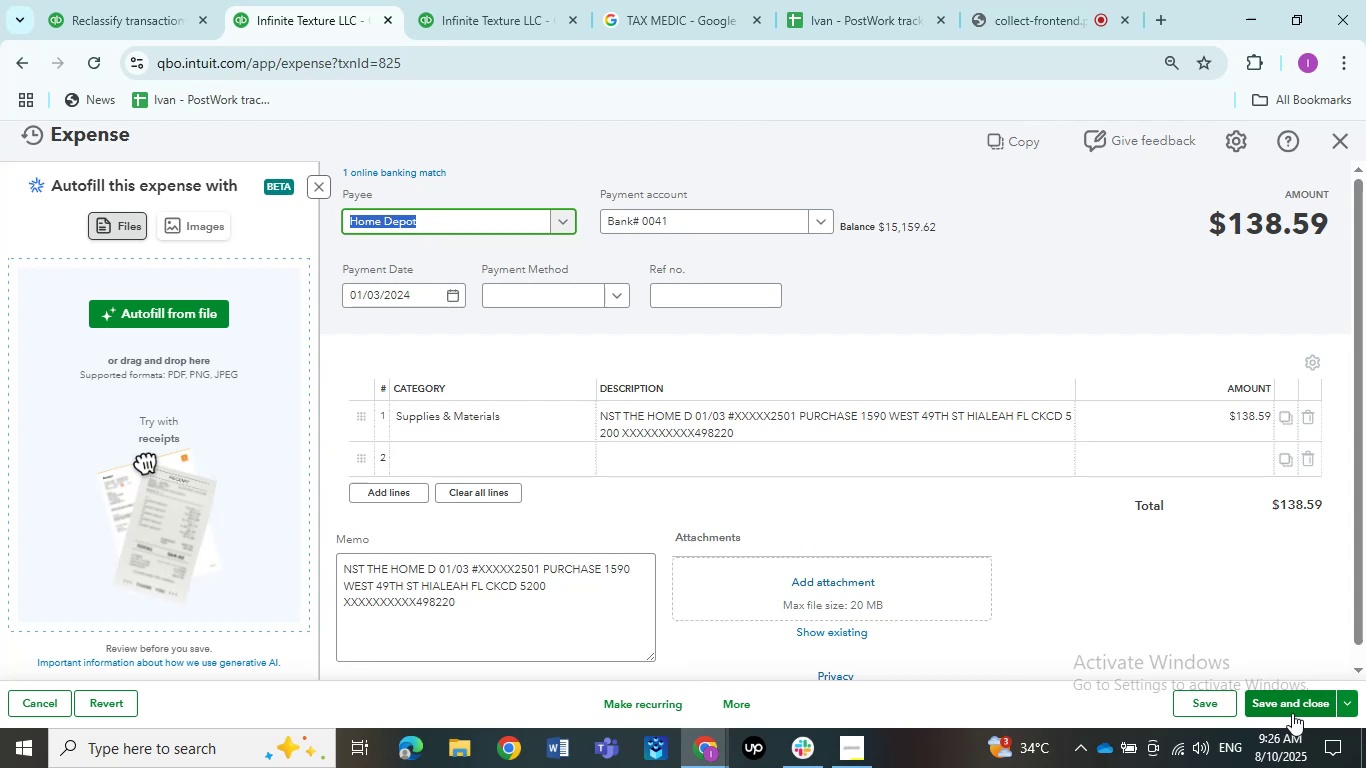 
left_click([1287, 706])
 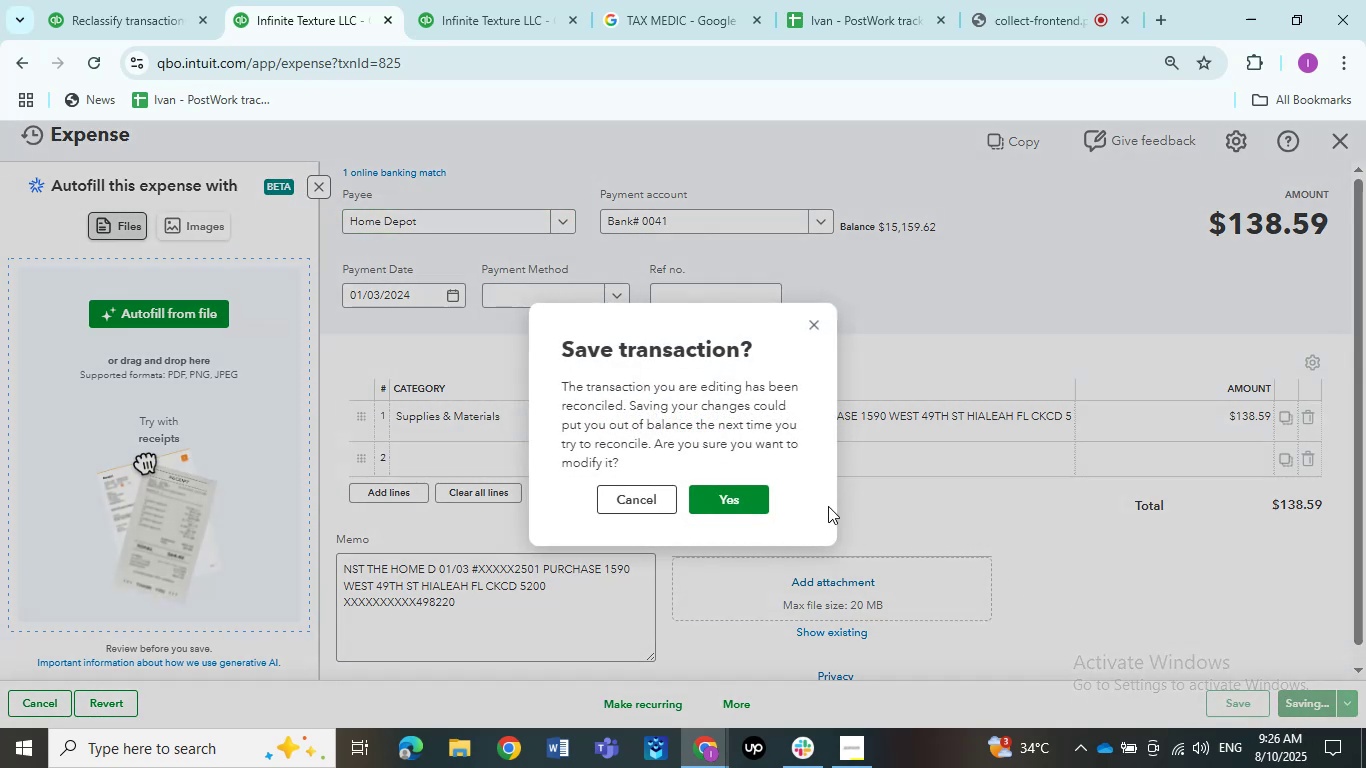 
double_click([751, 500])
 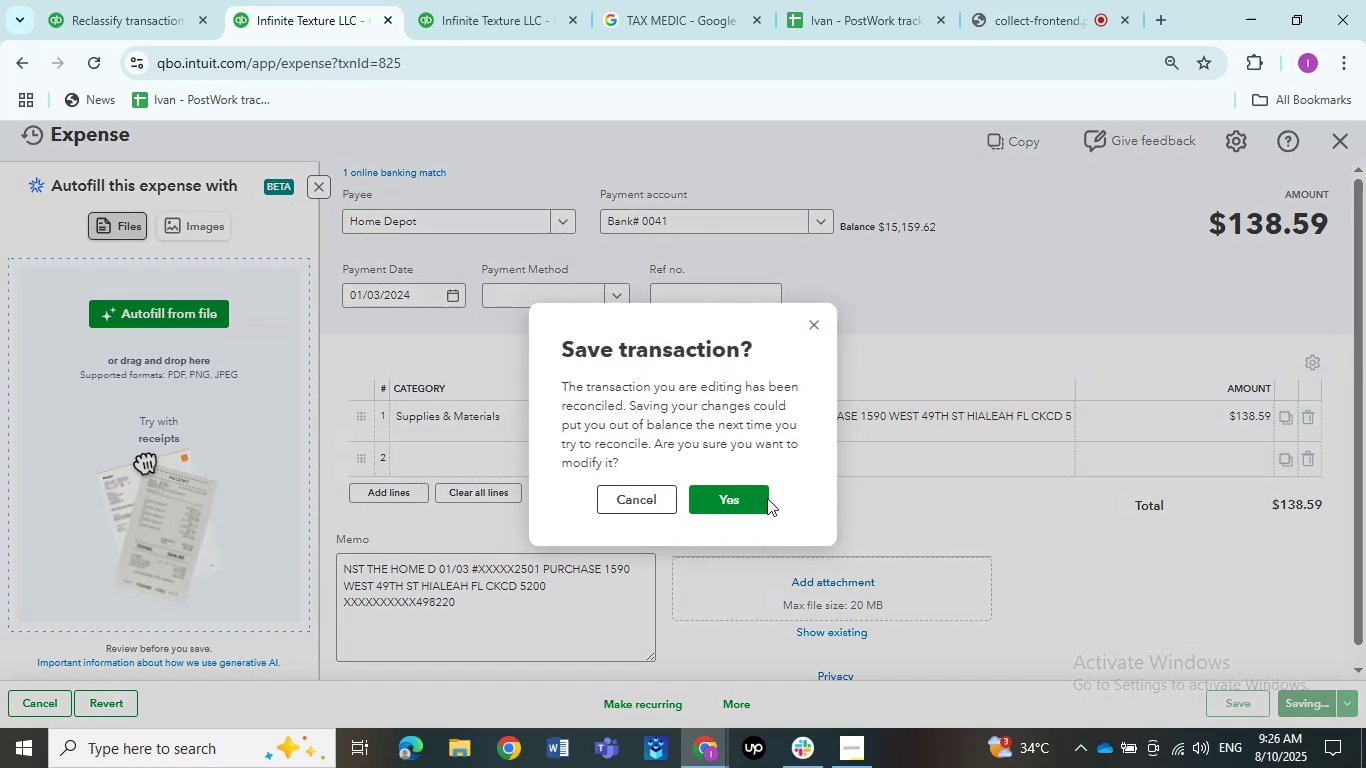 
left_click([750, 499])
 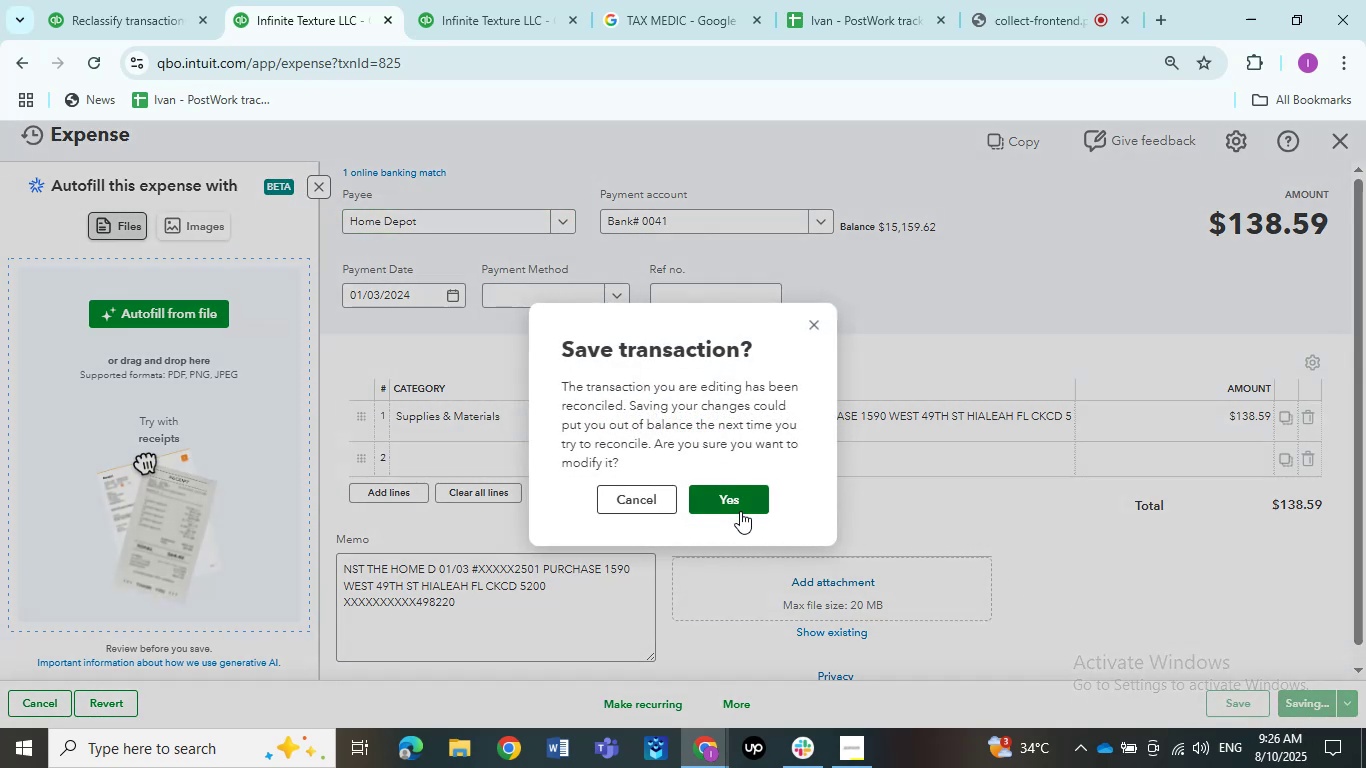 
left_click([738, 500])
 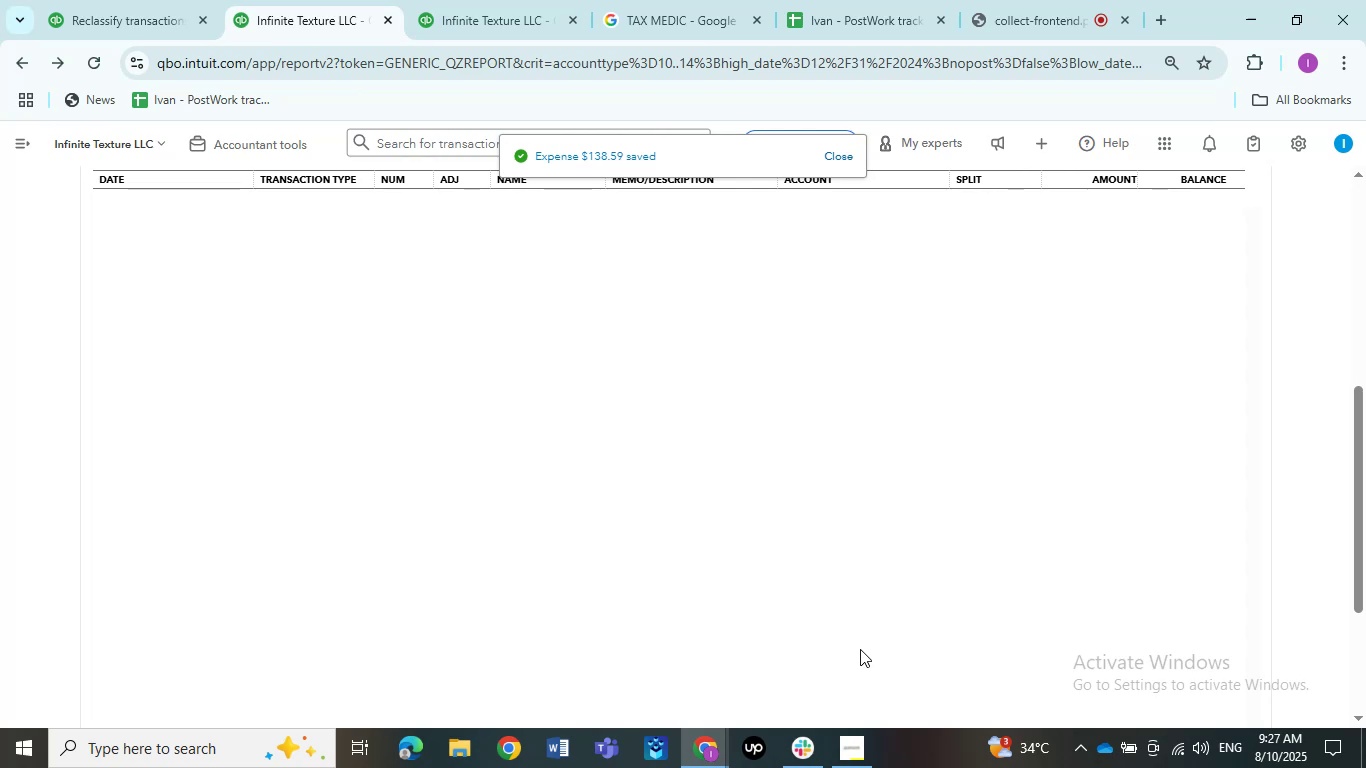 
wait(10.47)
 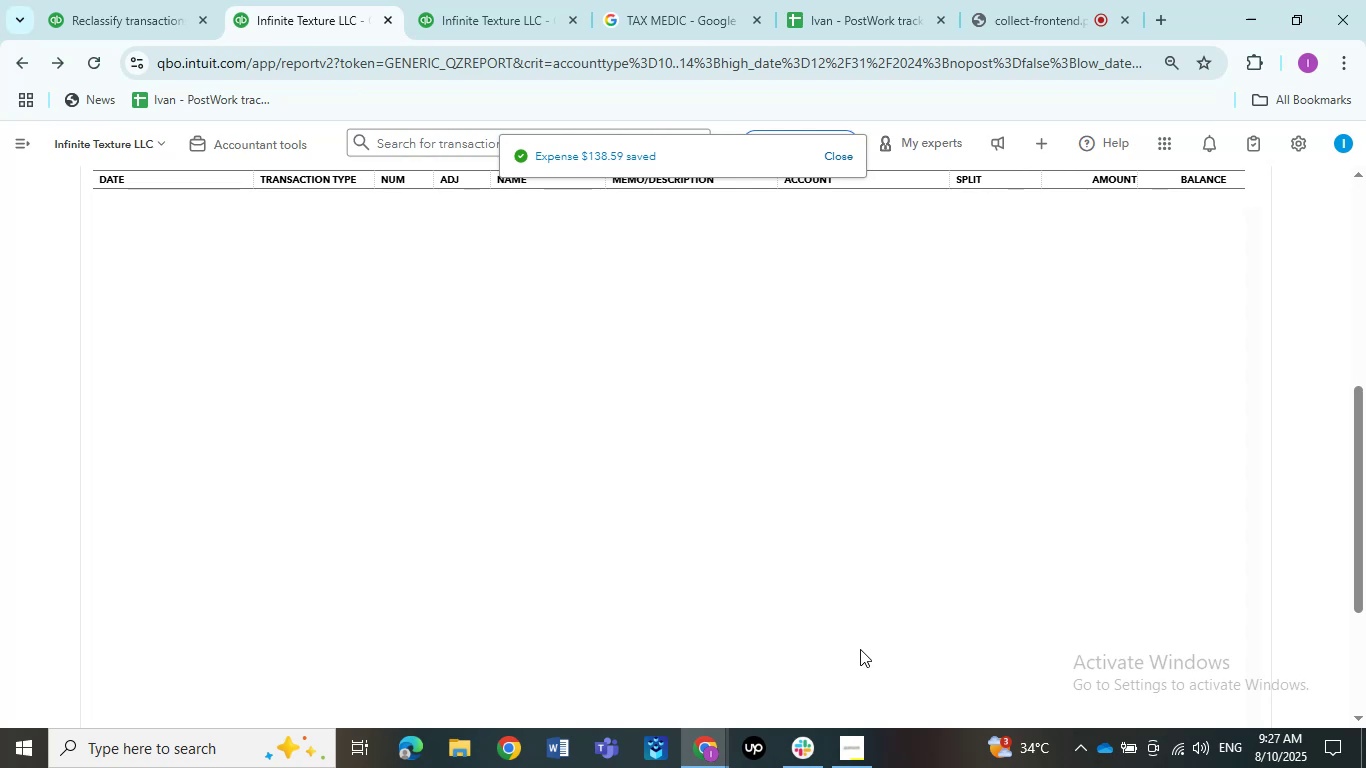 
left_click([667, 459])
 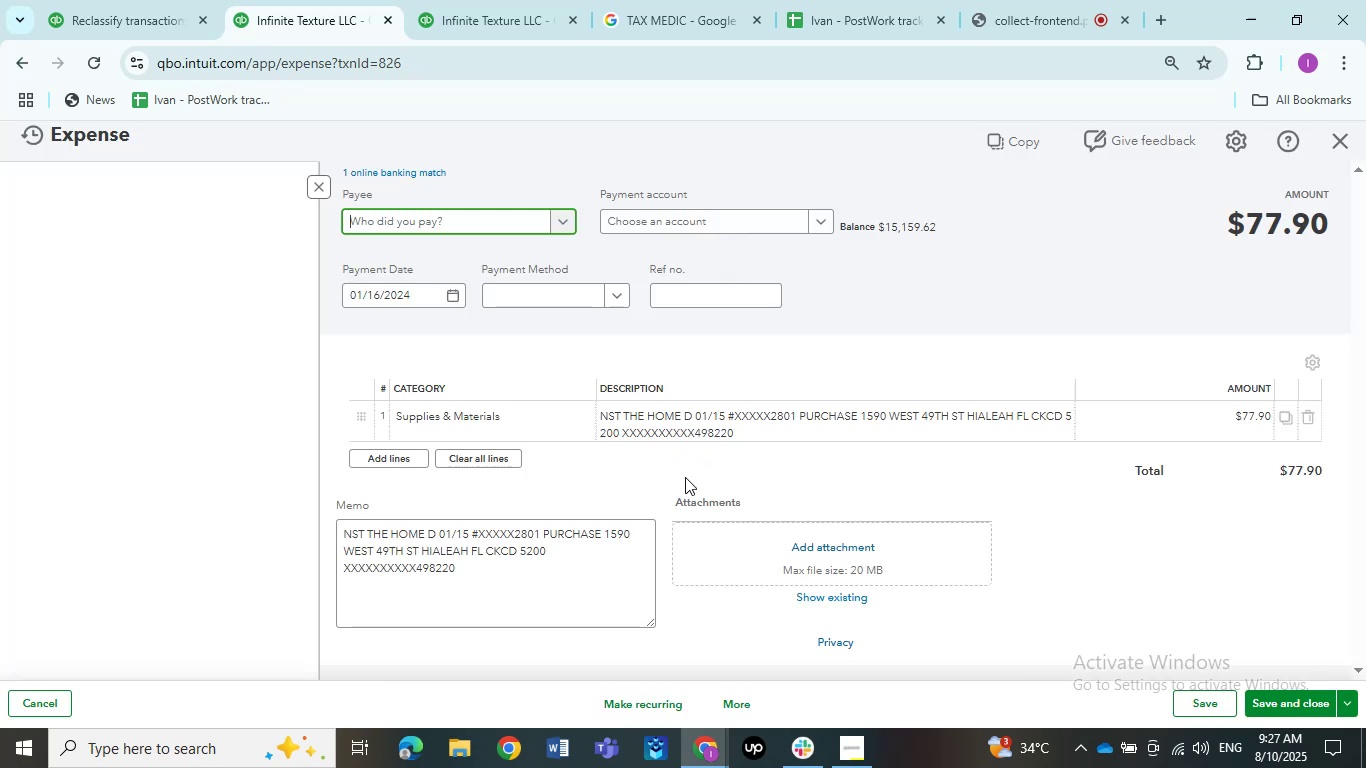 
left_click([385, 218])
 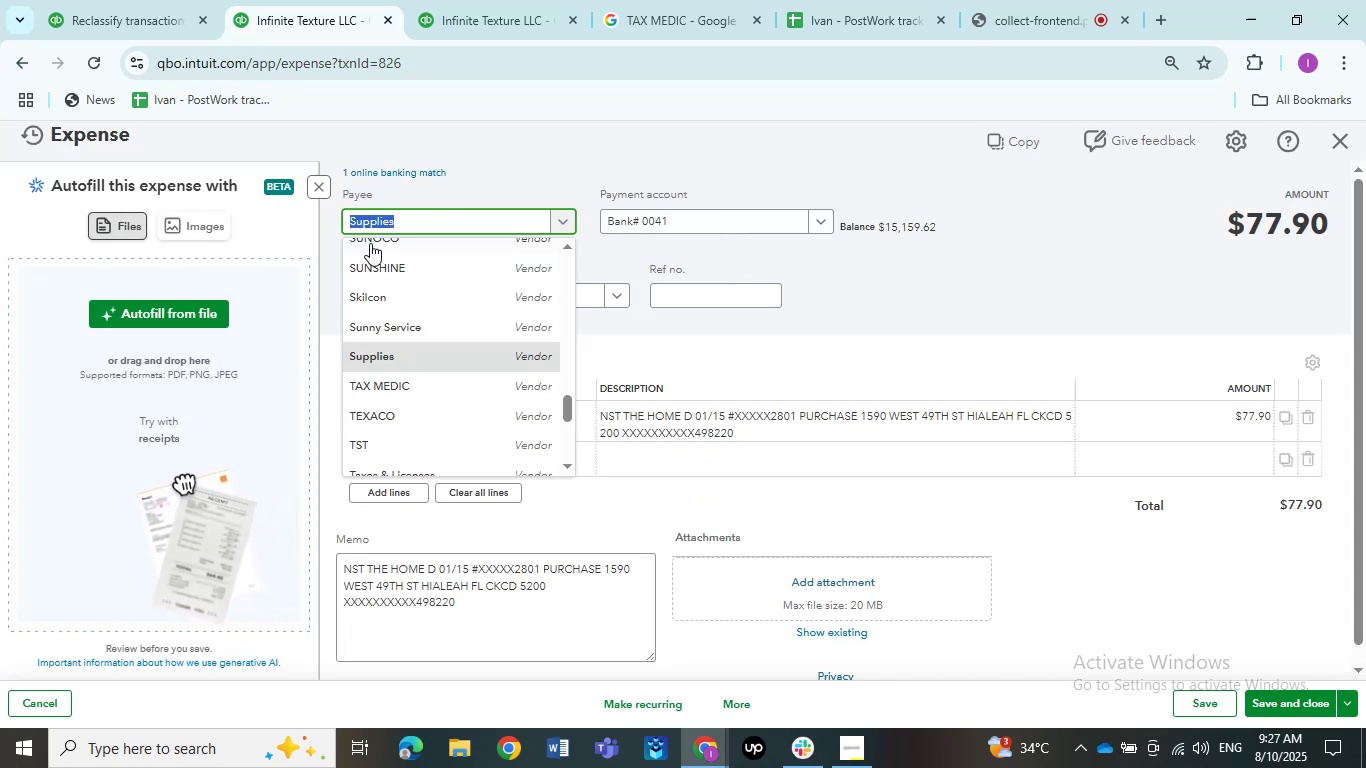 
type(hom)
 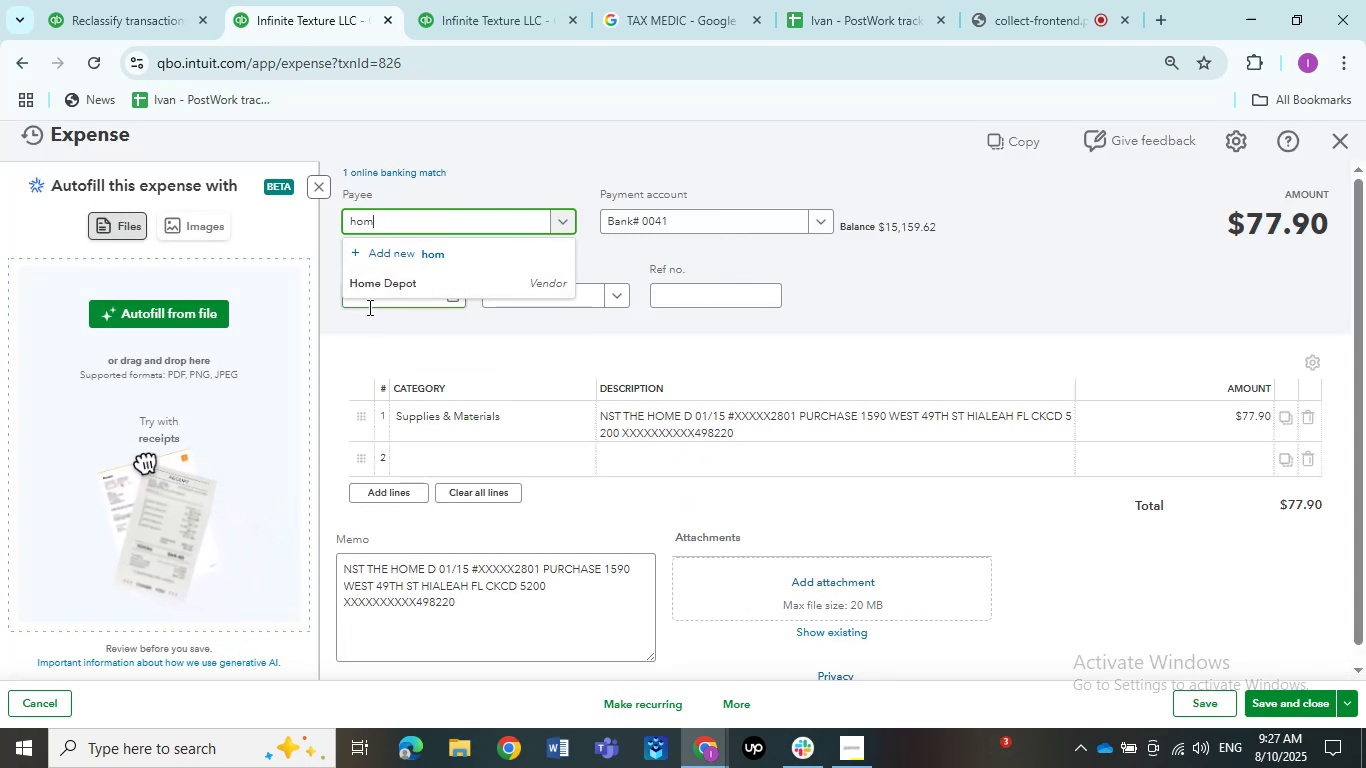 
left_click([387, 287])
 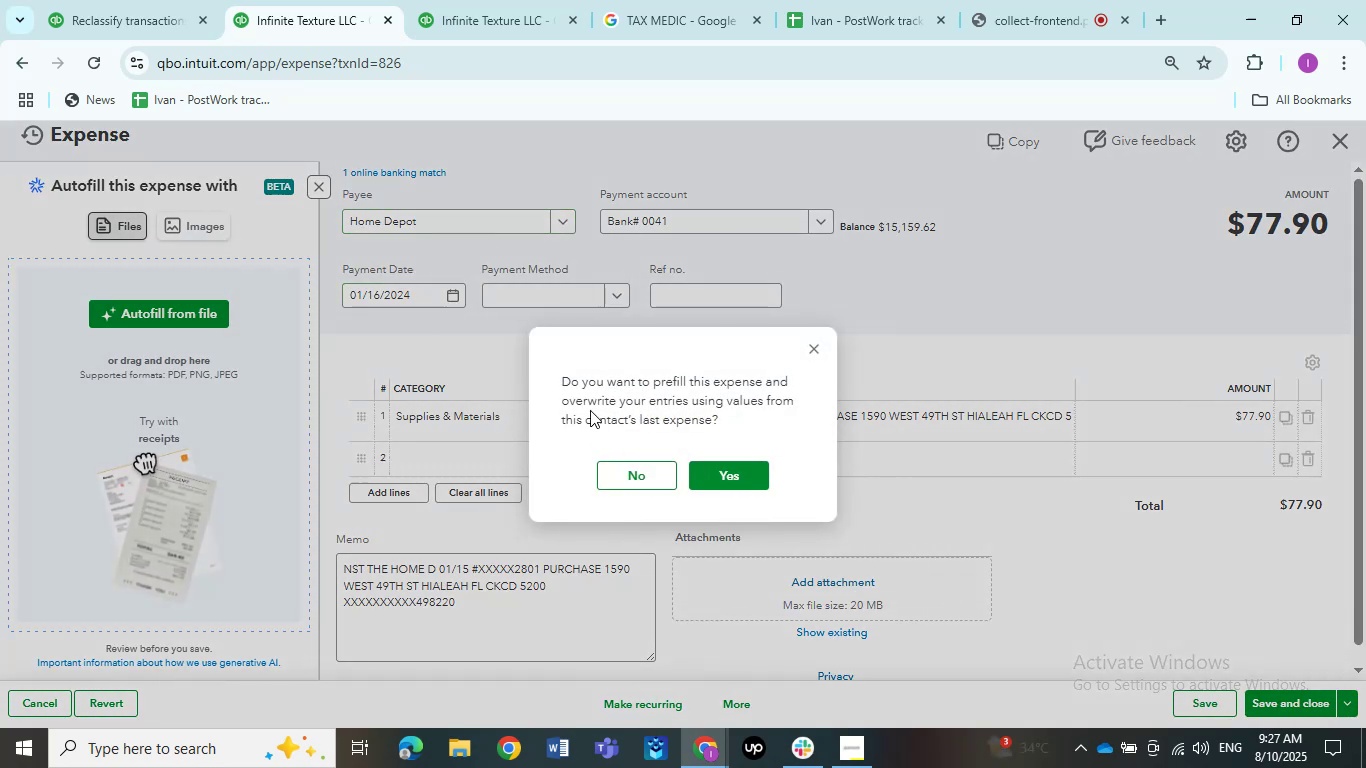 
left_click([620, 483])
 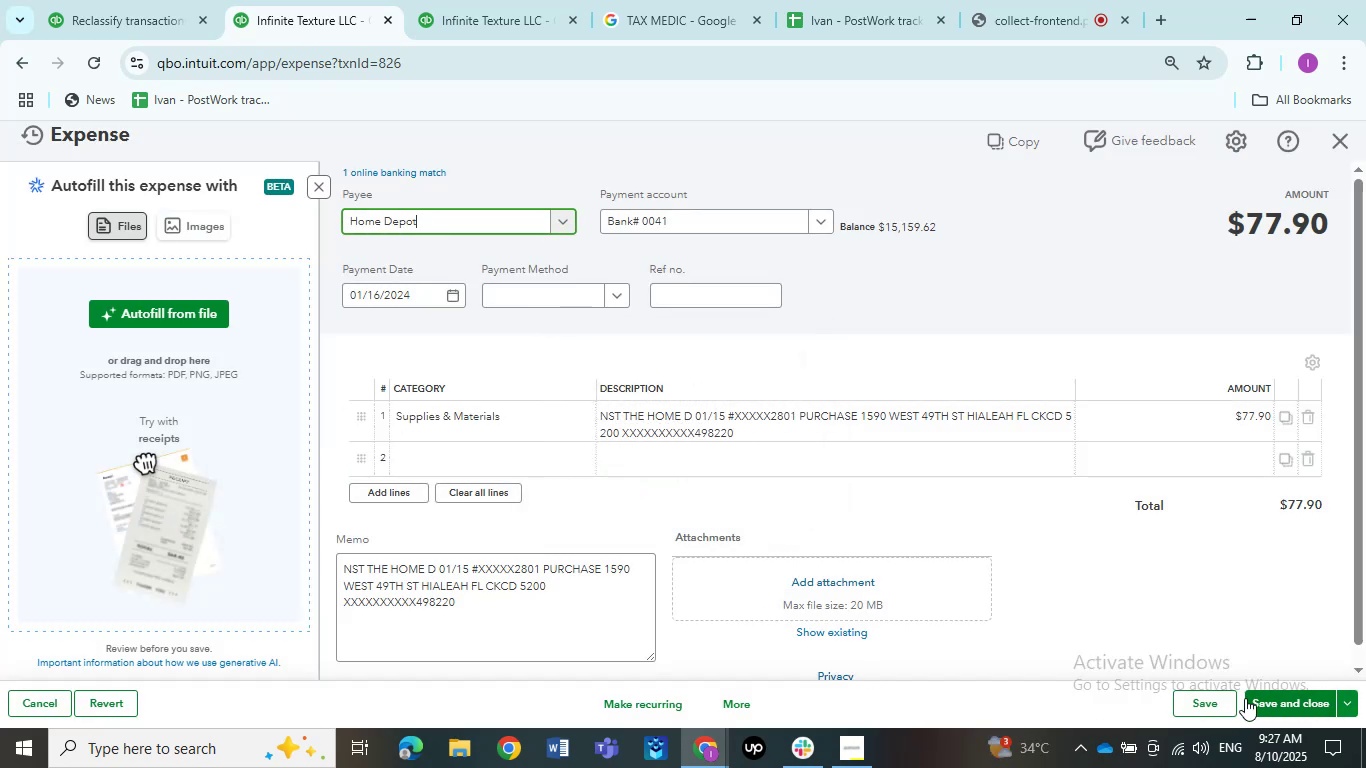 
left_click([1215, 701])
 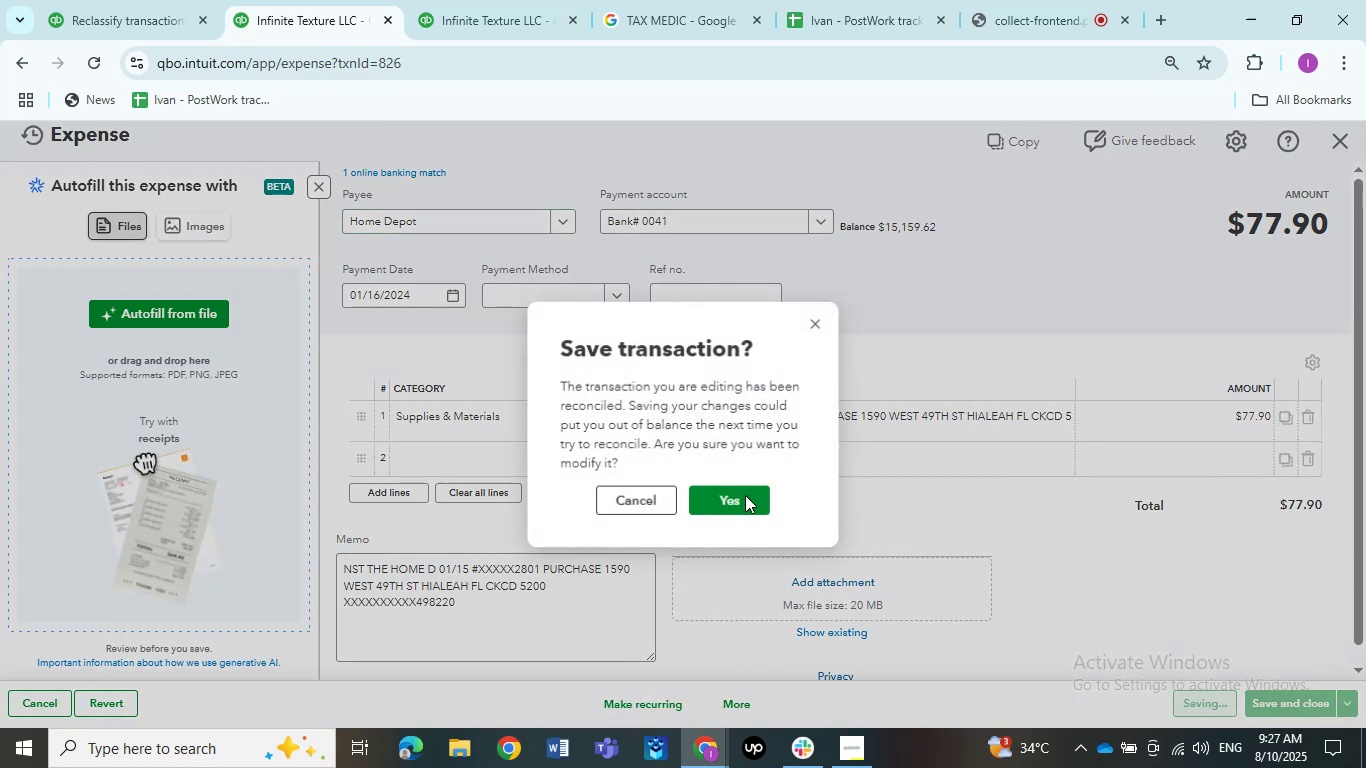 
left_click([740, 503])
 